 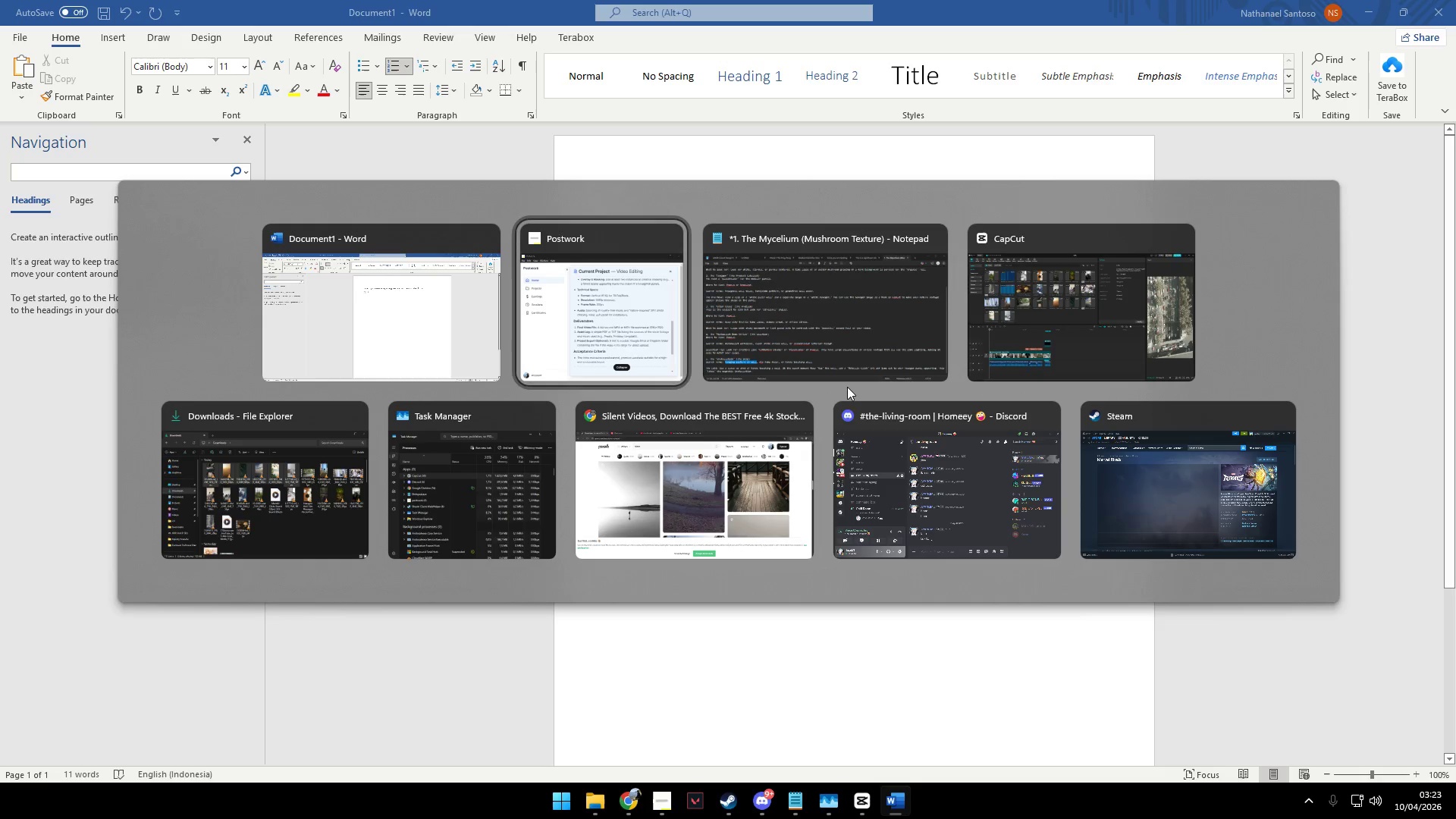 
key(Alt+Tab)
 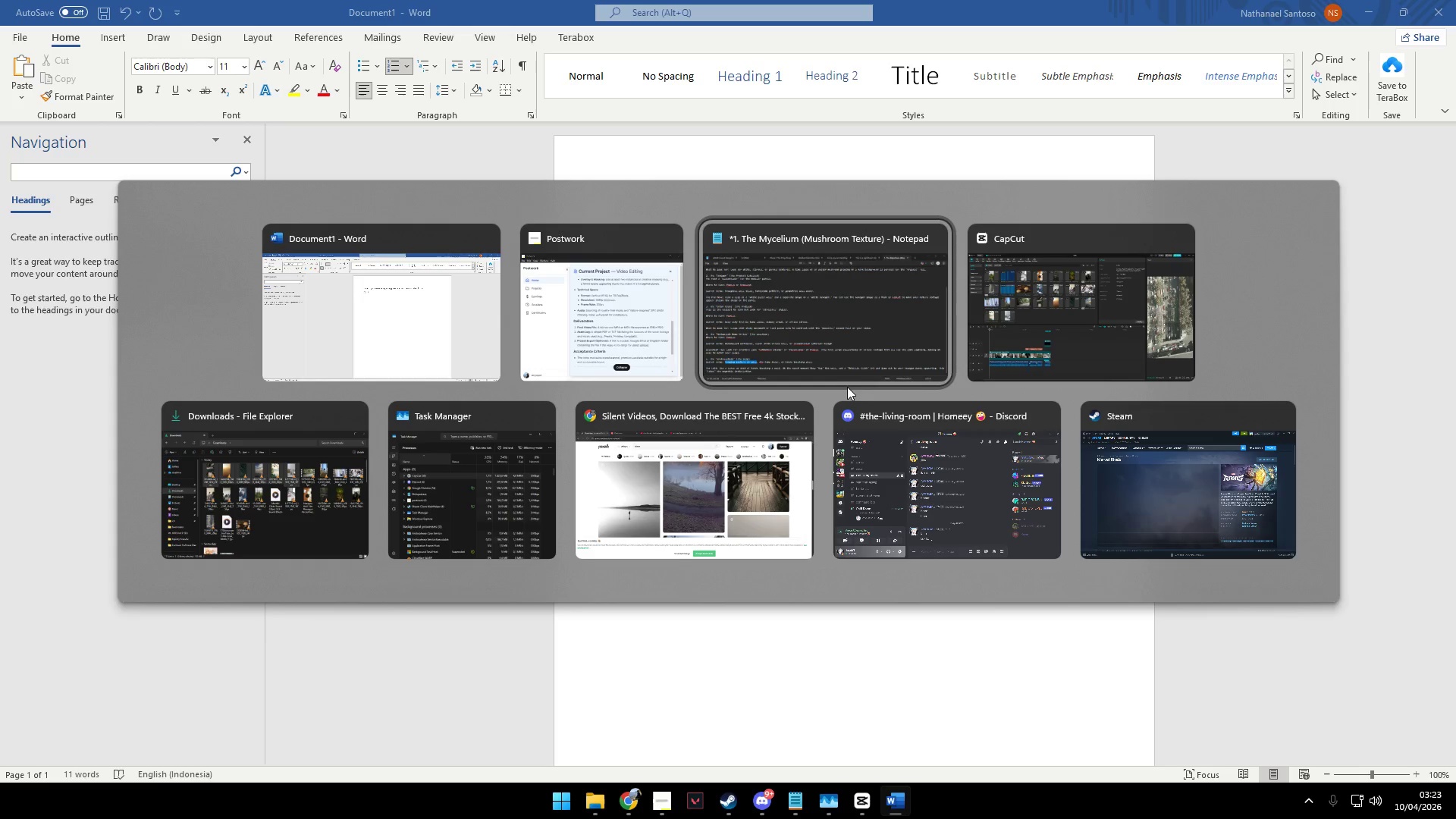 
key(Alt+Tab)
 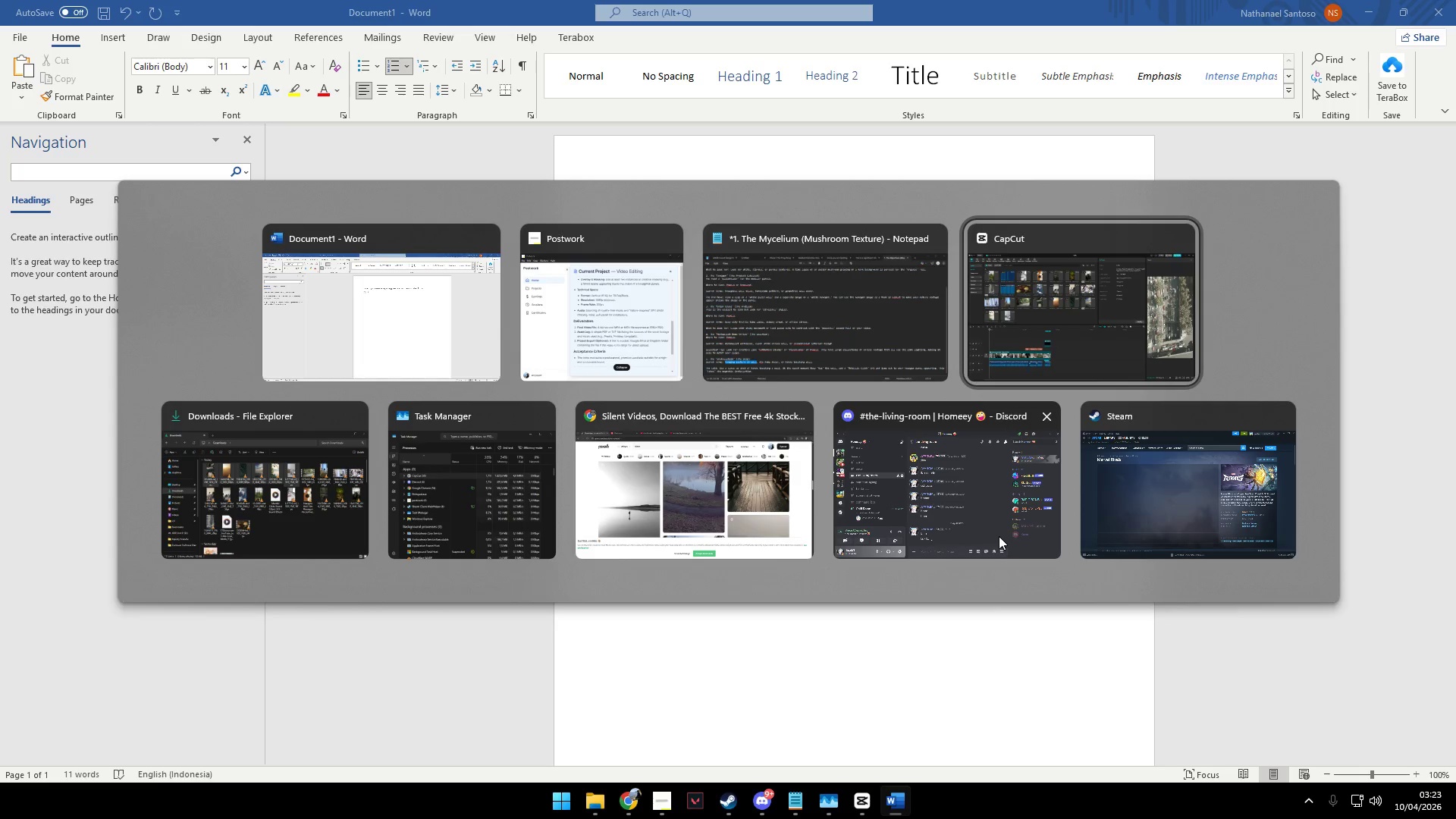 
wait(6.61)
 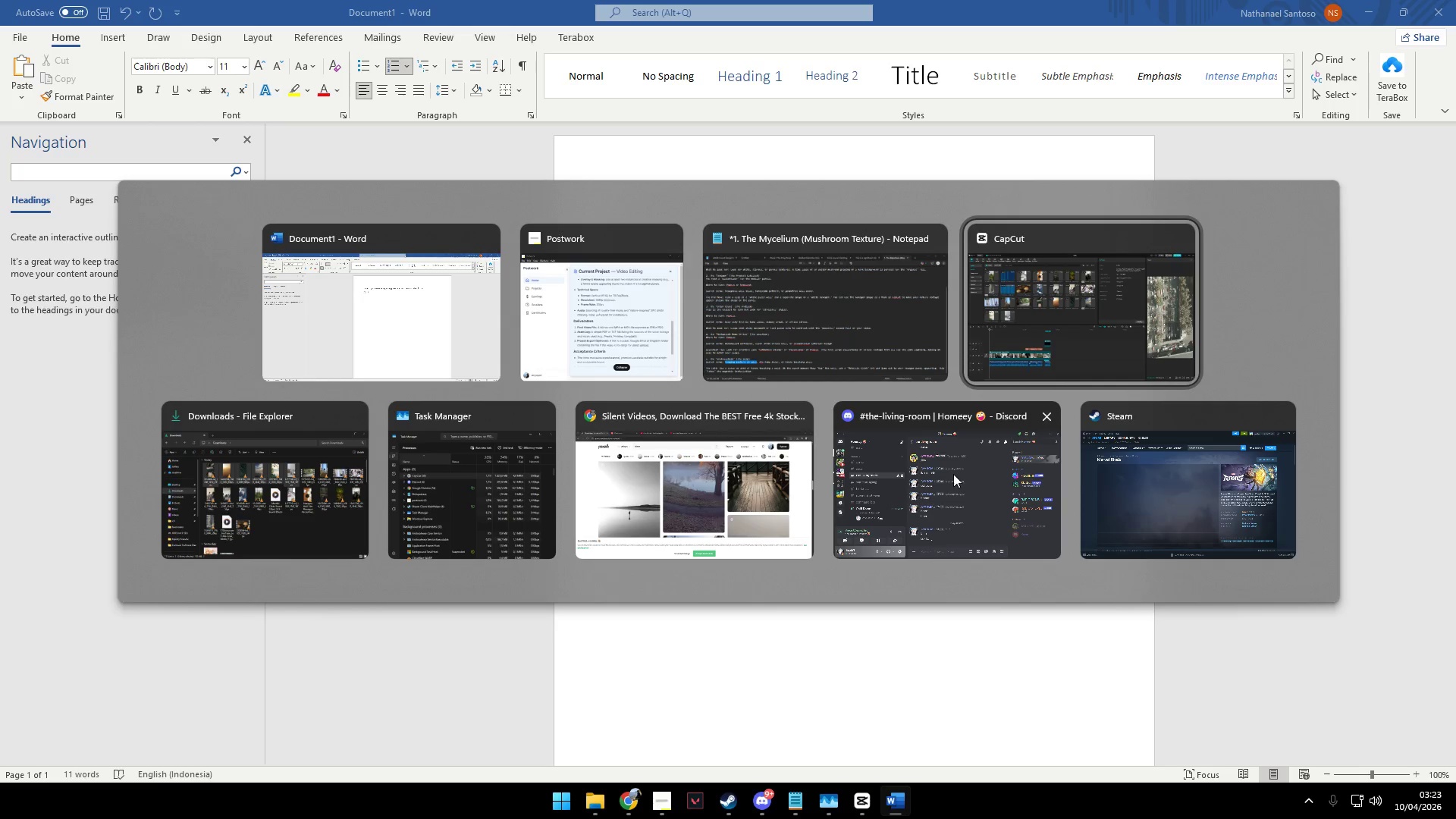 
left_click([742, 482])
 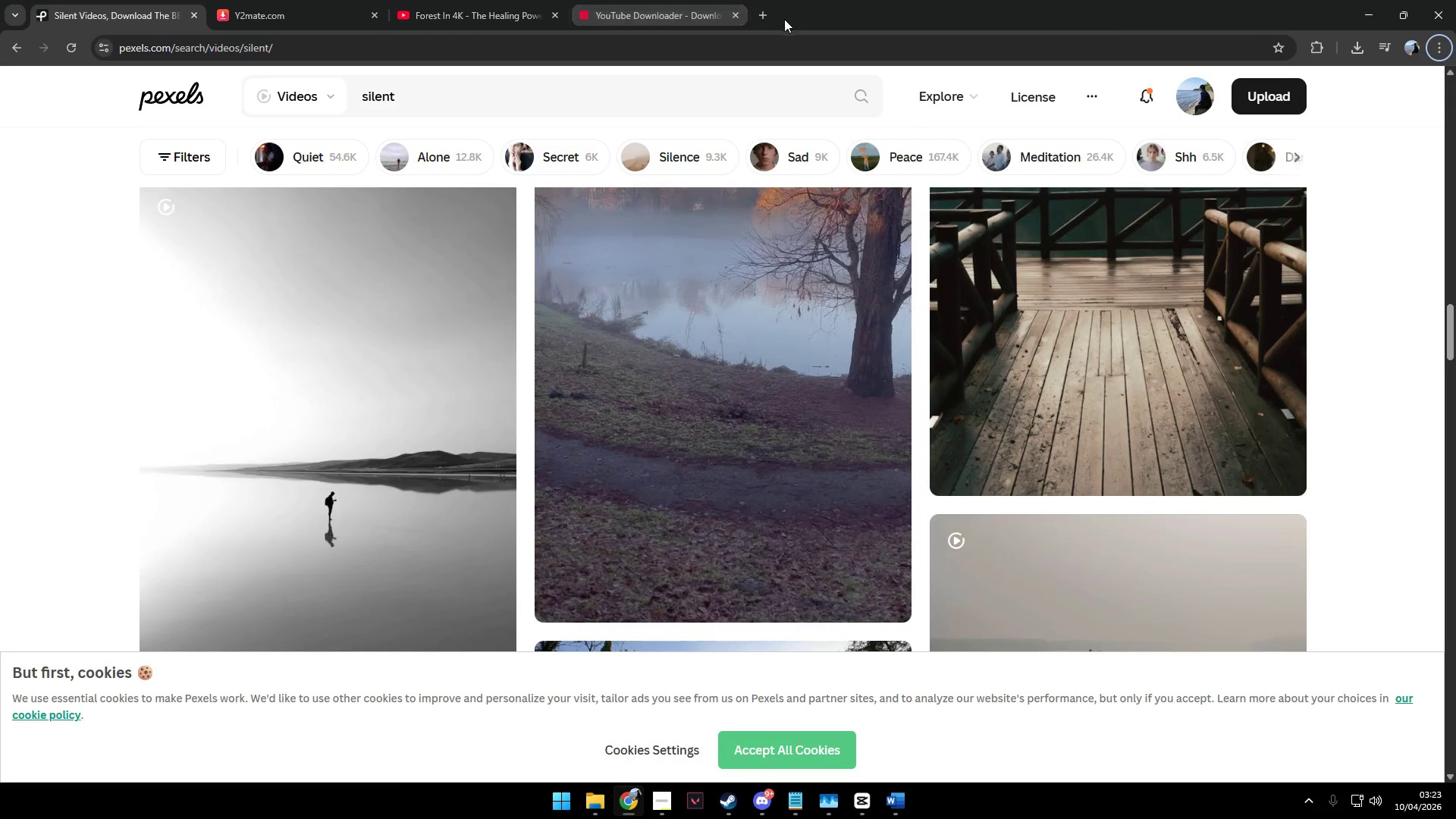 
left_click([484, 0])
 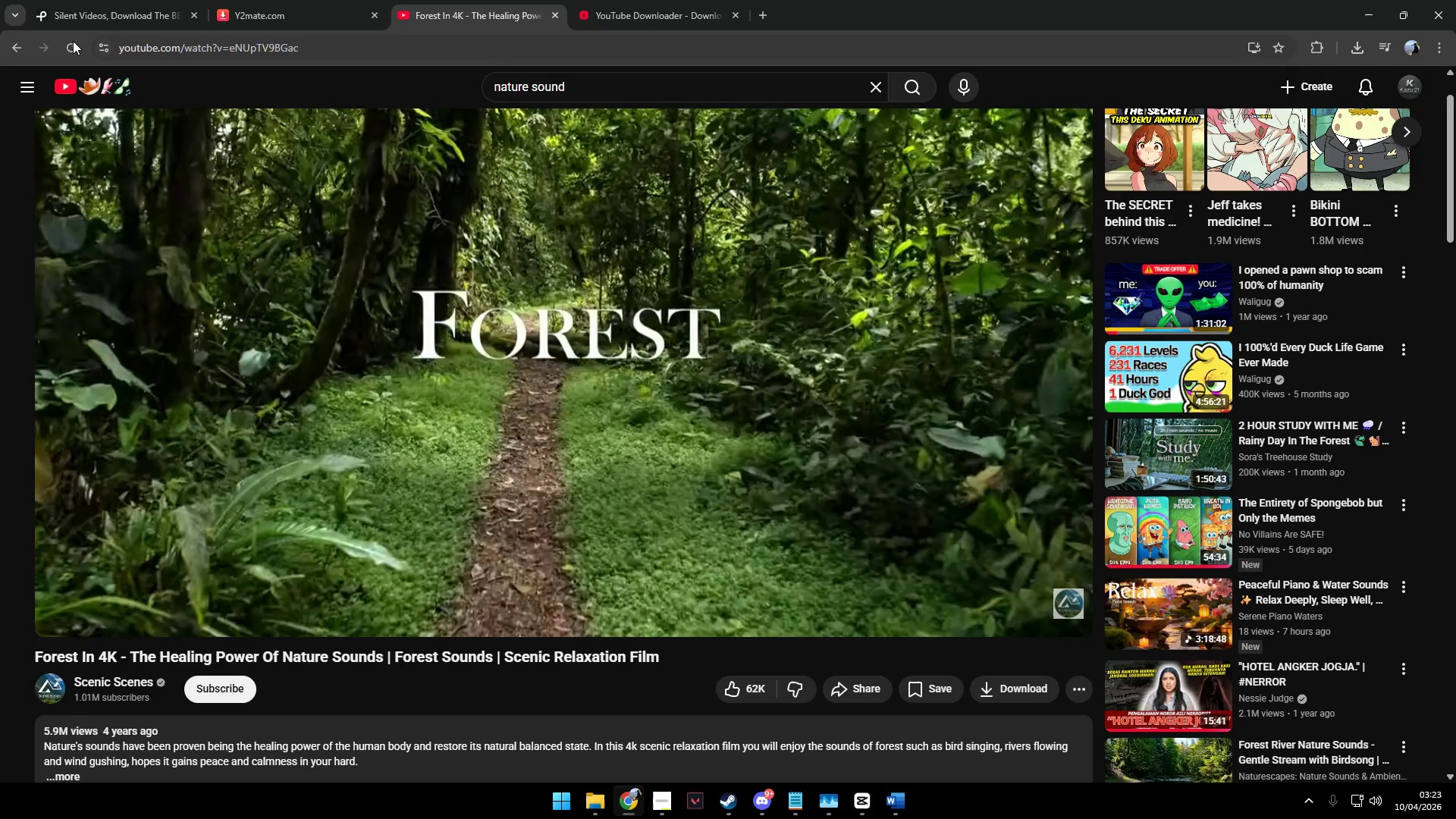 
left_click([11, 43])
 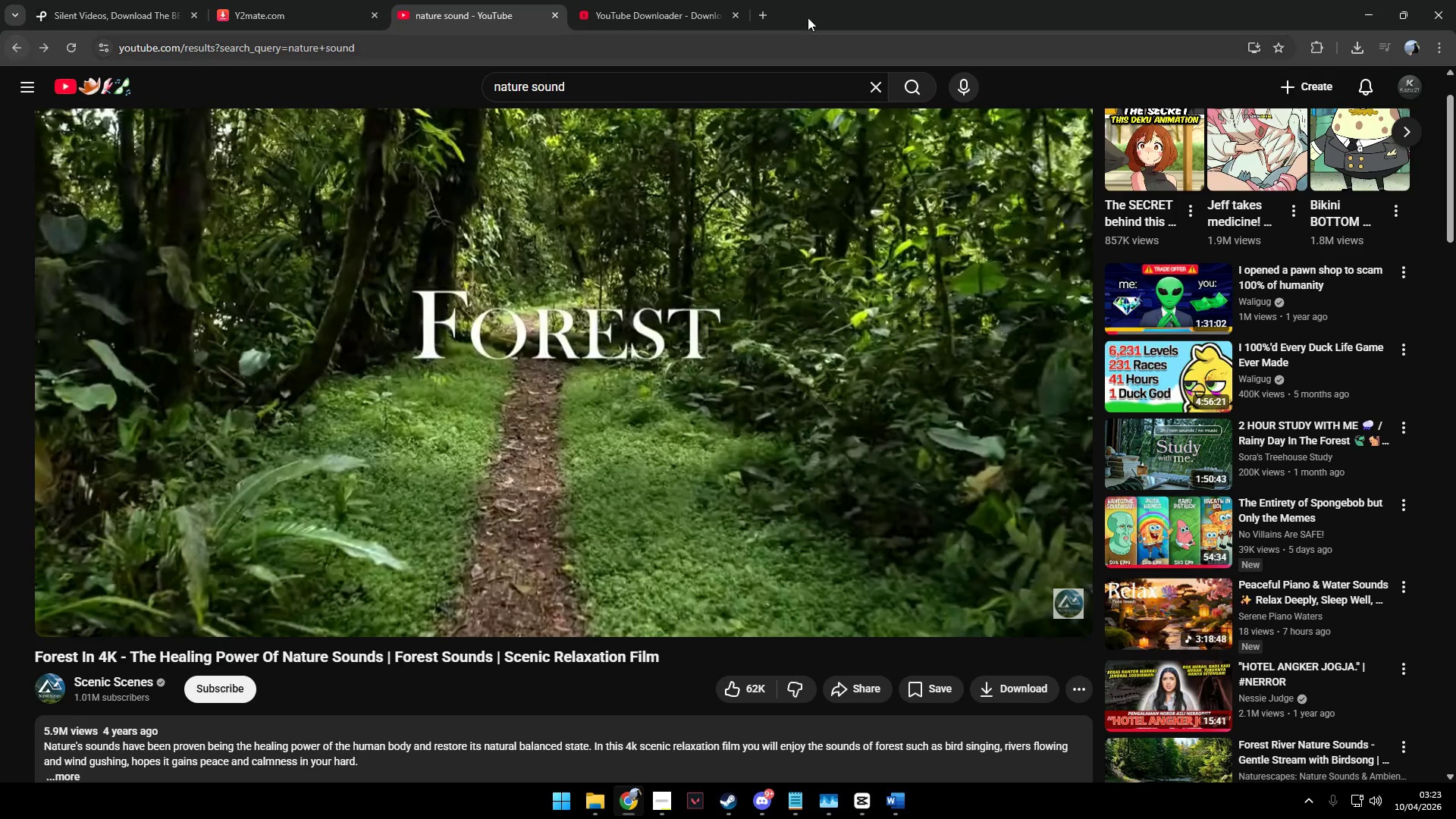 
left_click([696, 3])
 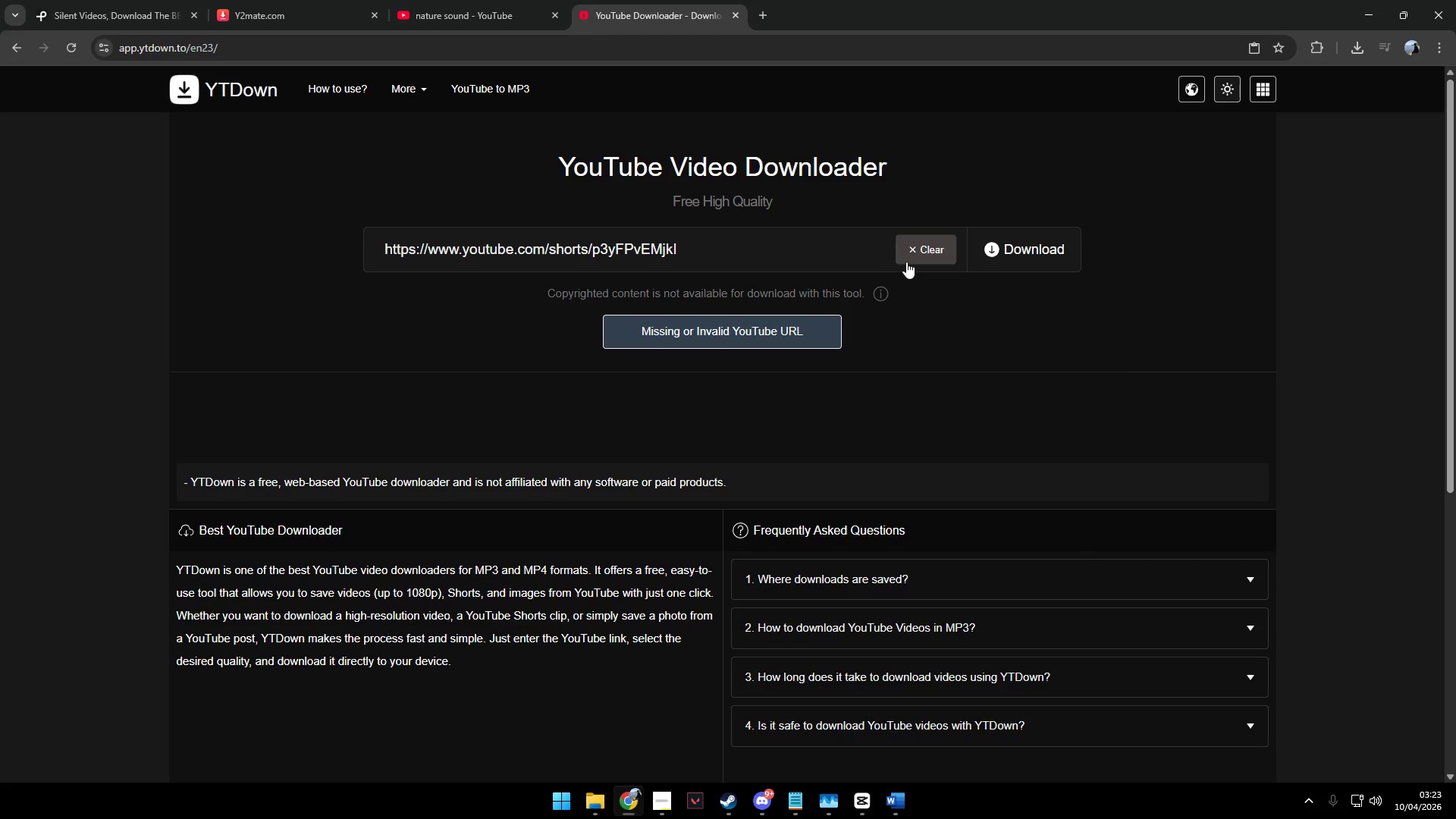 
double_click([781, 250])
 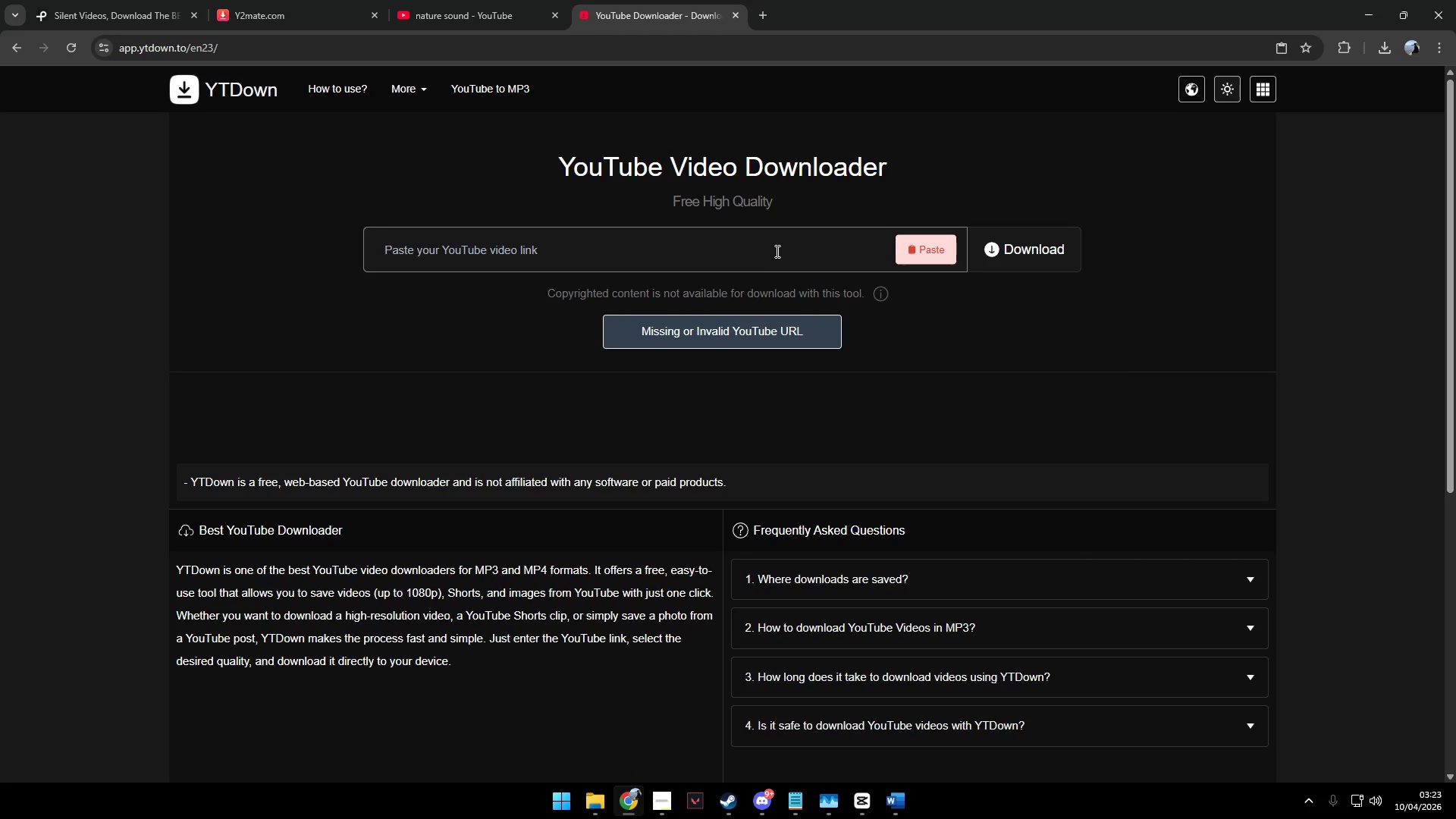 
key(Meta+V)
 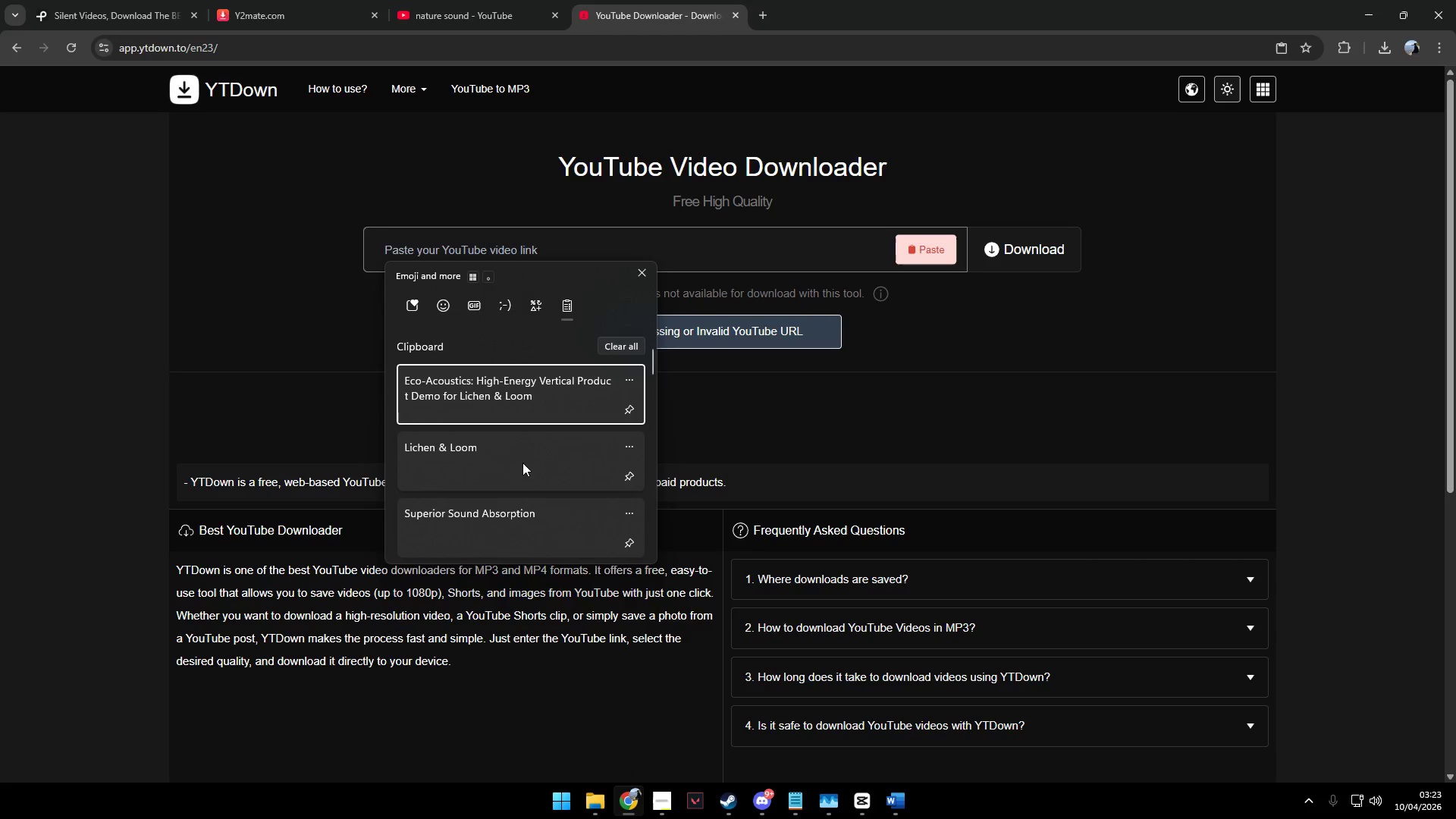 
scroll: coordinate [522, 463], scroll_direction: down, amount: 9.0
 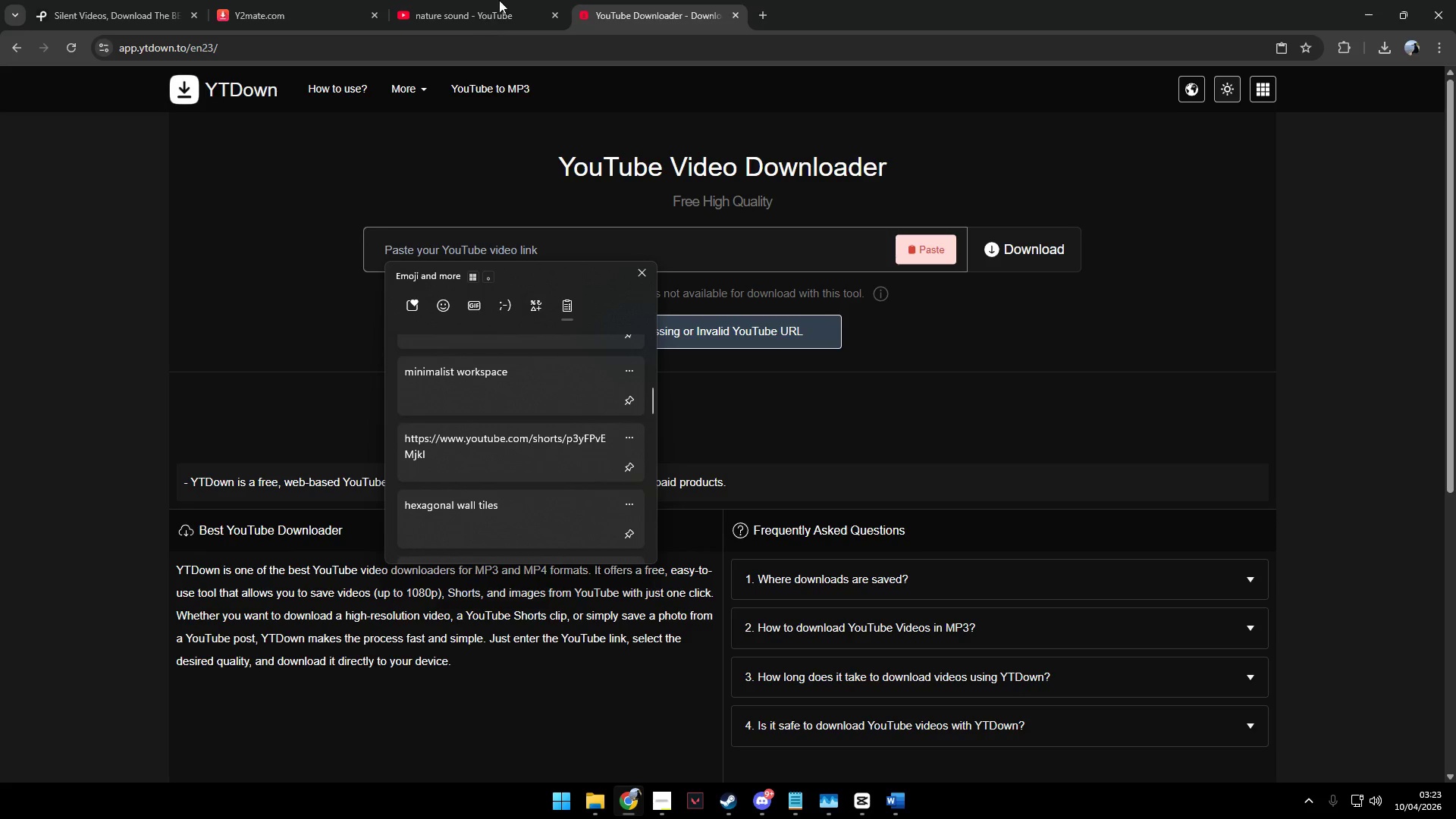 
double_click([443, 2])
 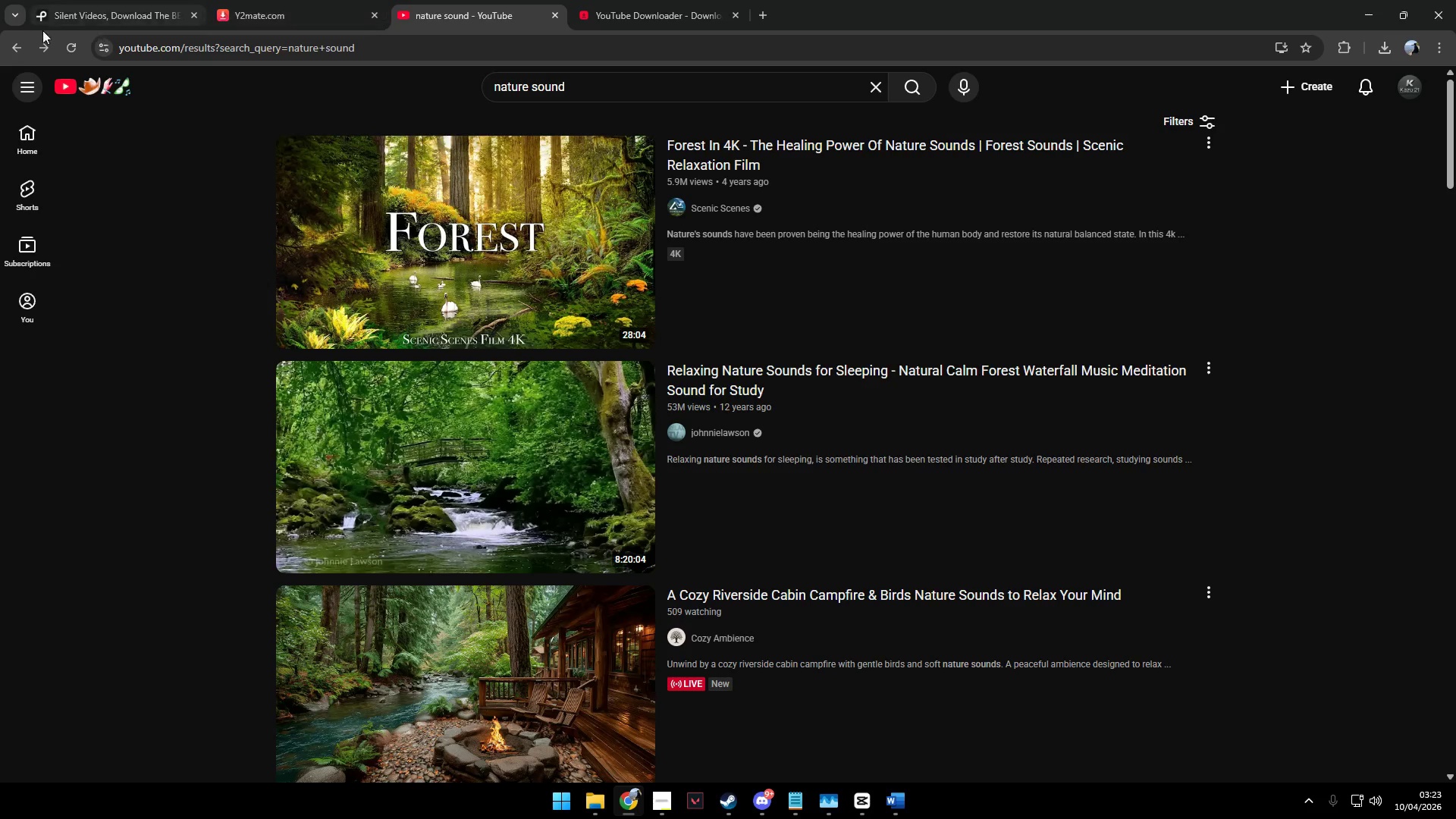 
left_click([18, 45])
 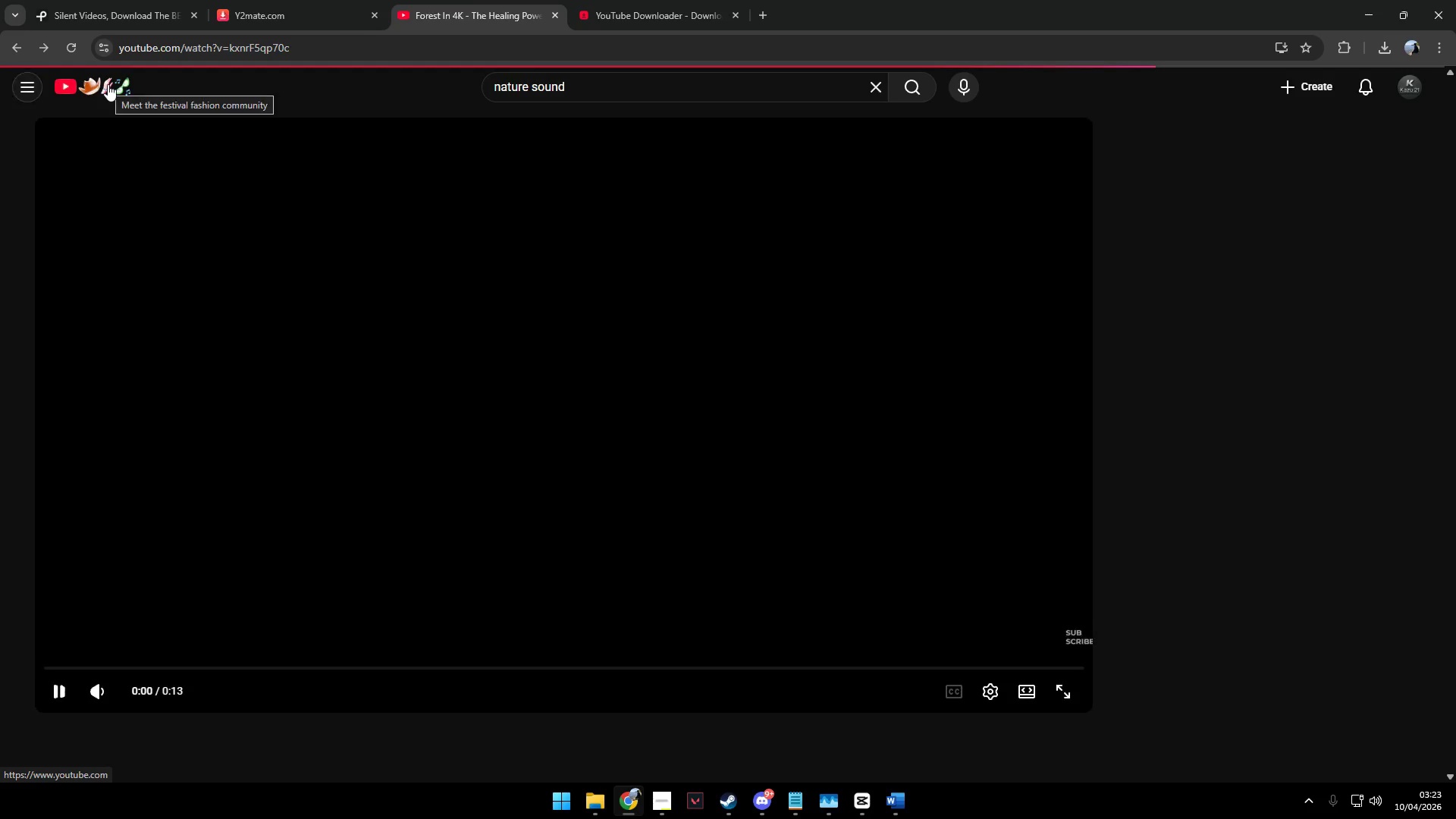 
left_click([20, 44])
 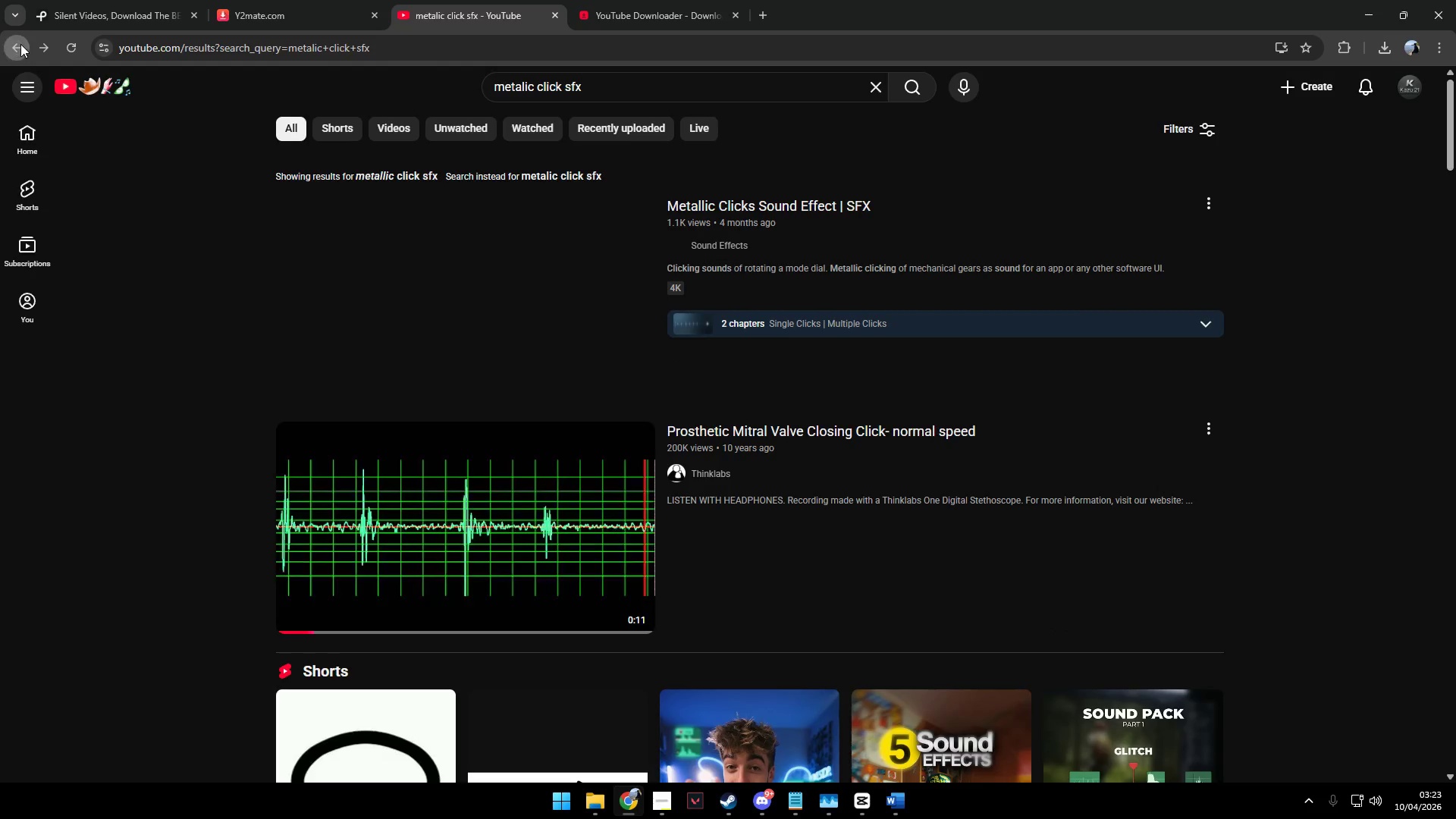 
double_click([20, 44])
 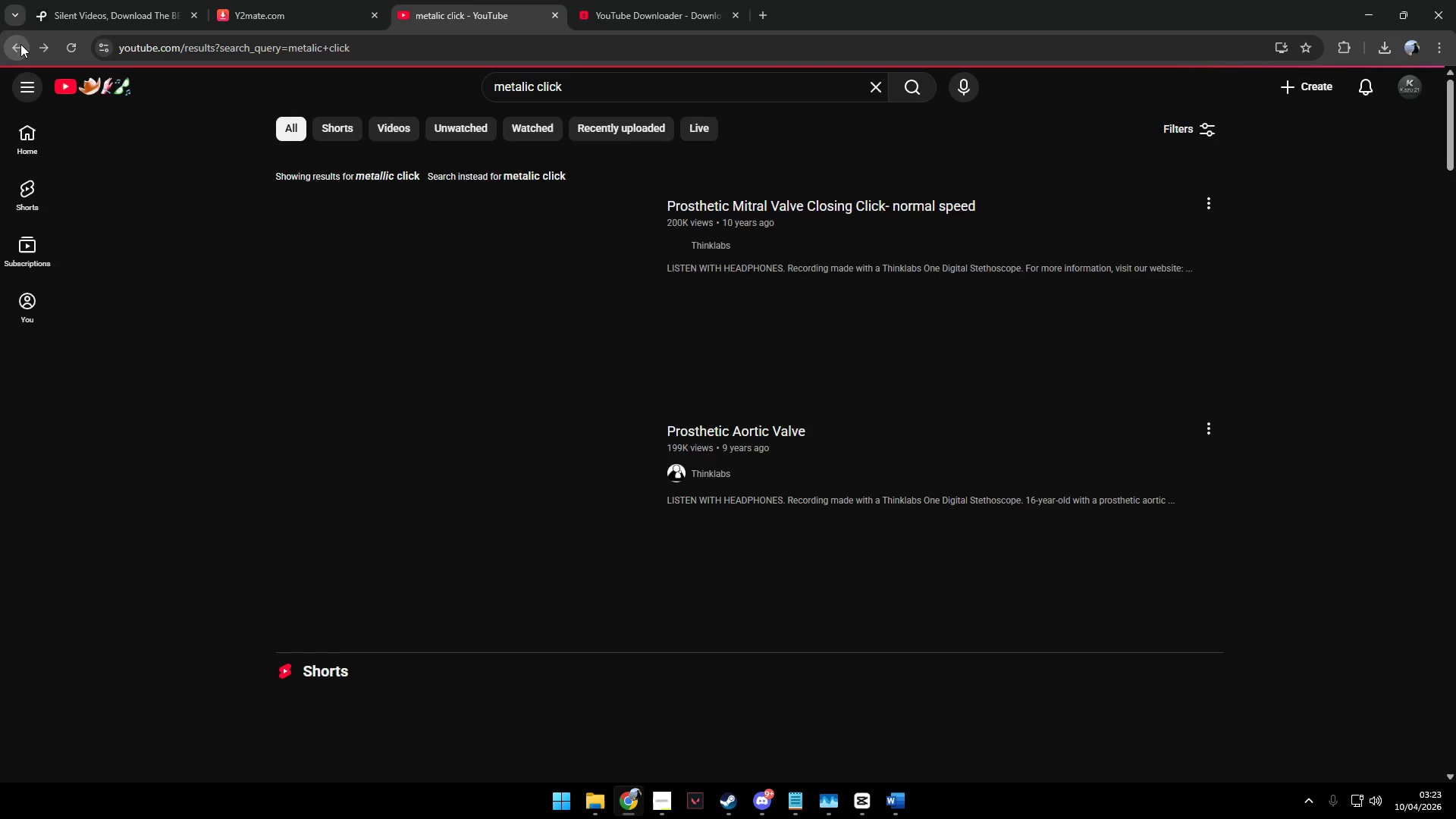 
left_click([20, 44])
 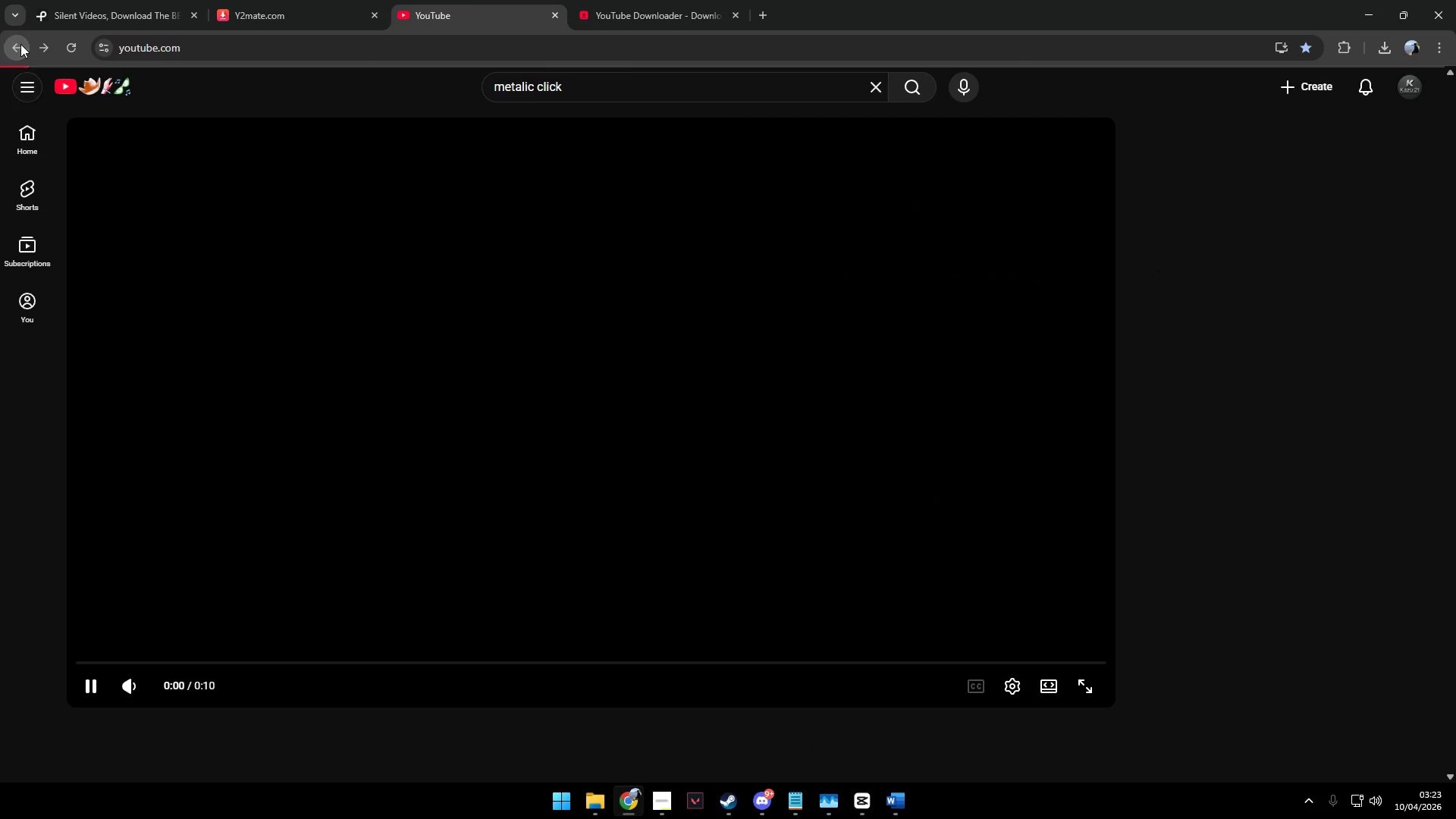 
left_click([20, 44])
 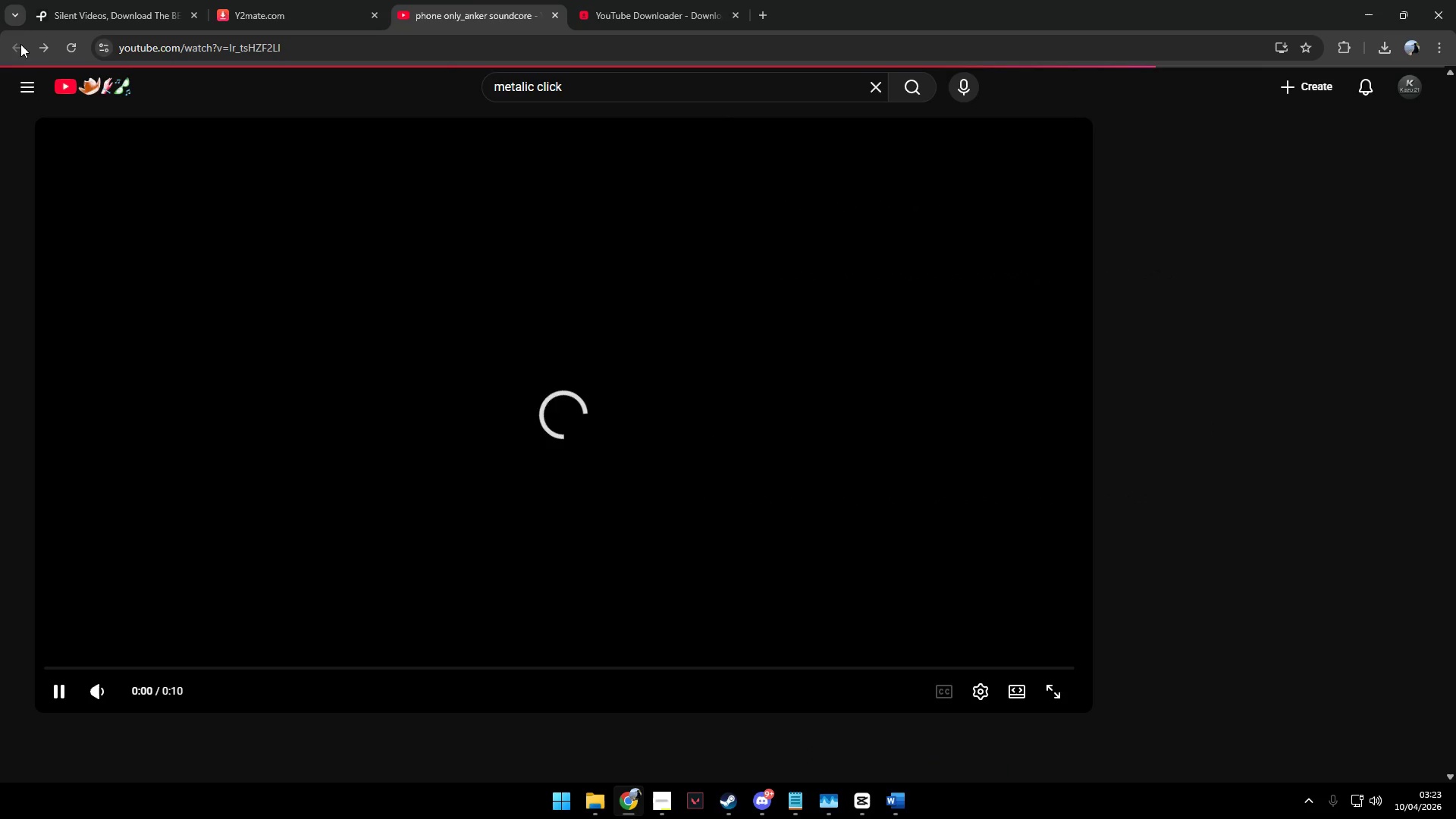 
left_click([20, 44])
 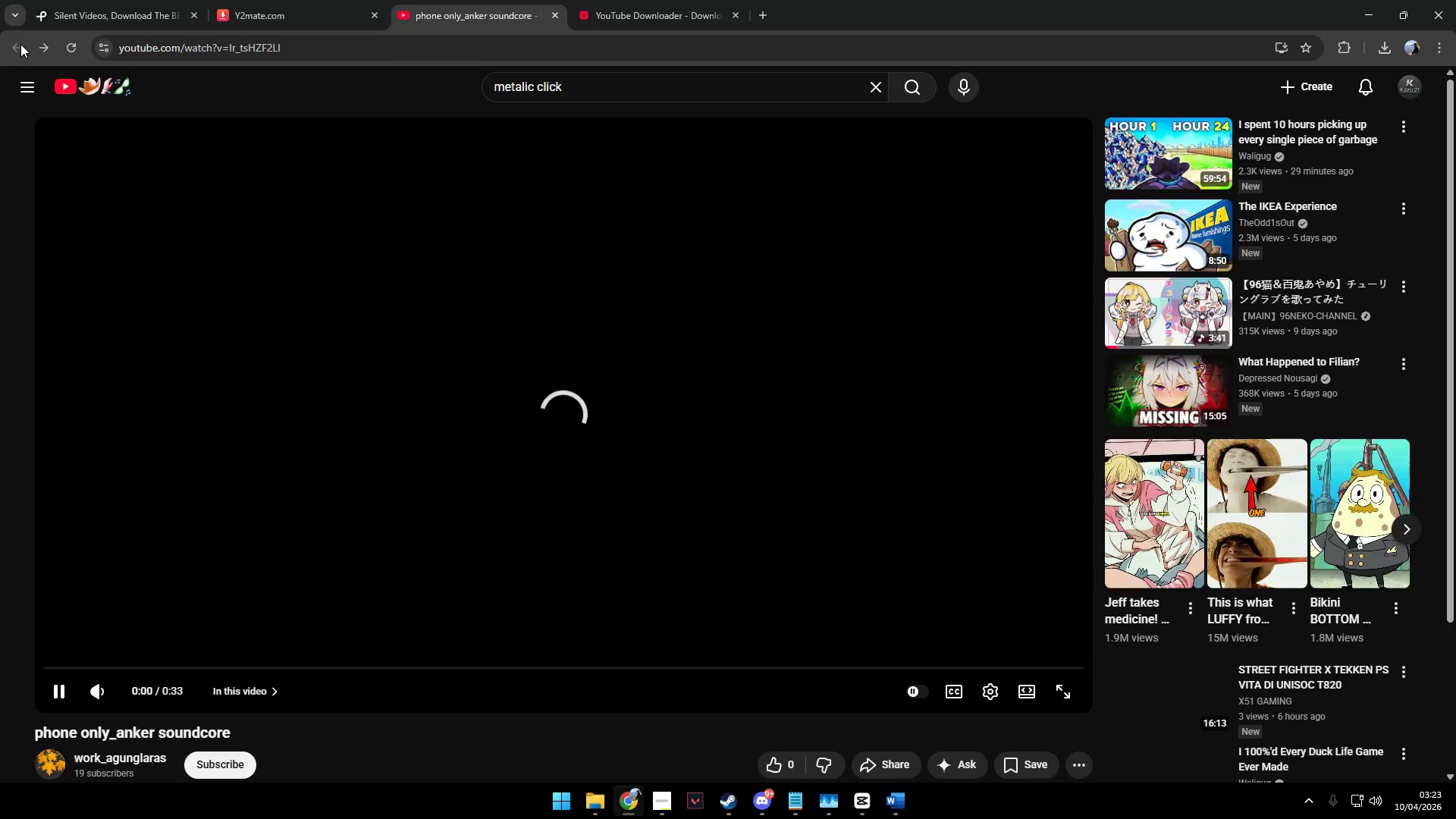 
scroll: coordinate [174, 361], scroll_direction: down, amount: 5.0
 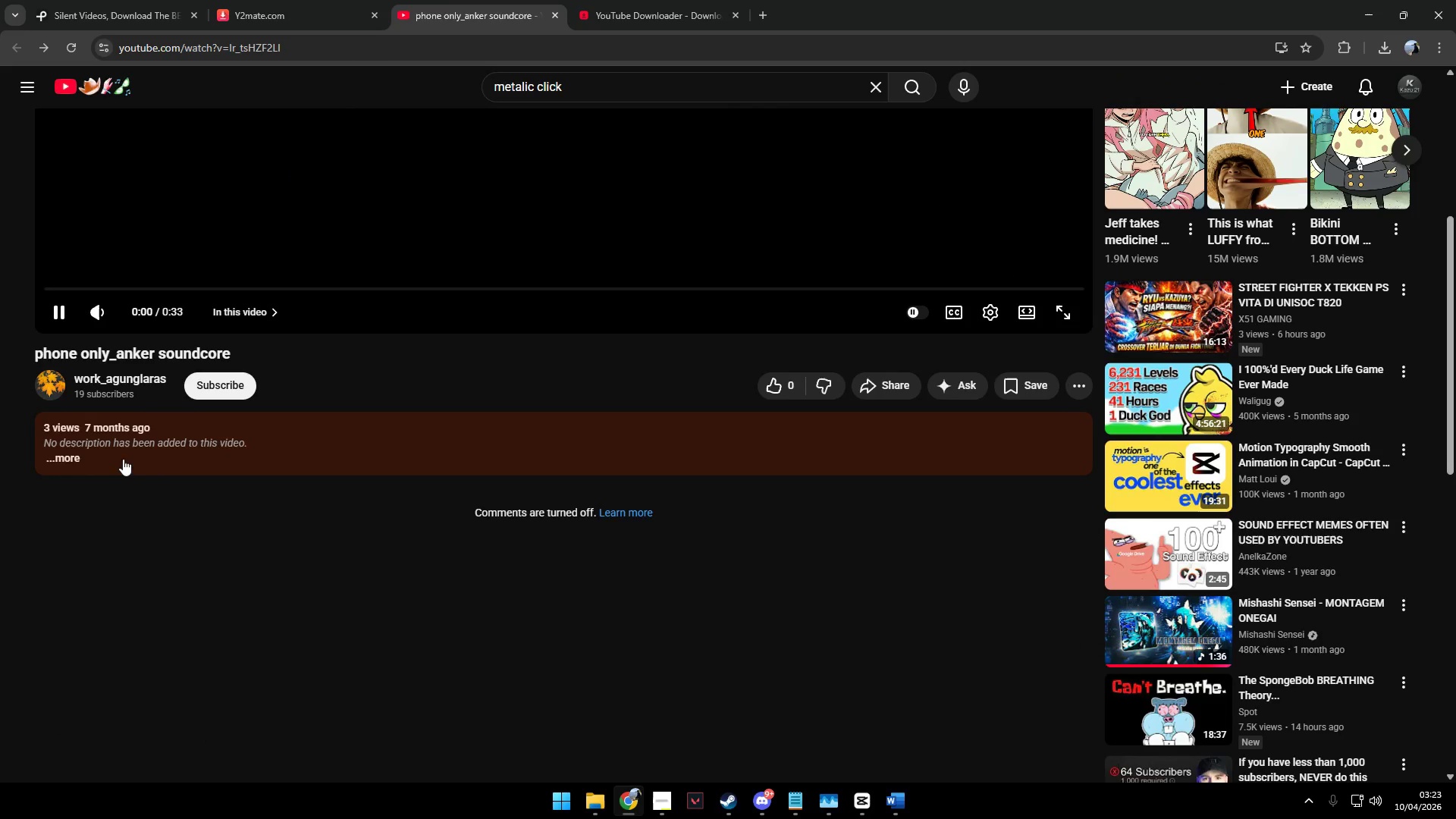 
left_click([83, 454])
 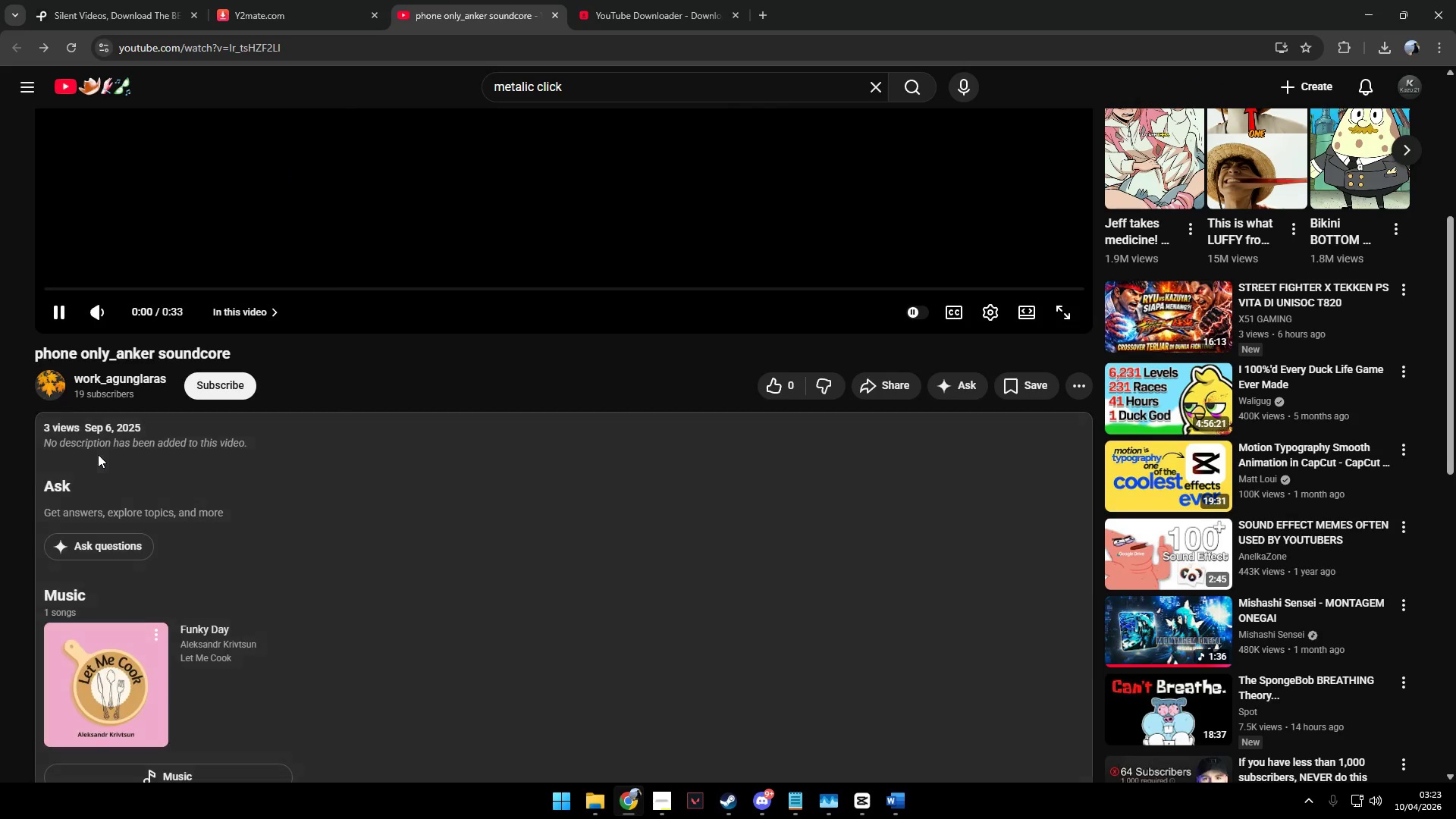 
left_click([136, 497])
 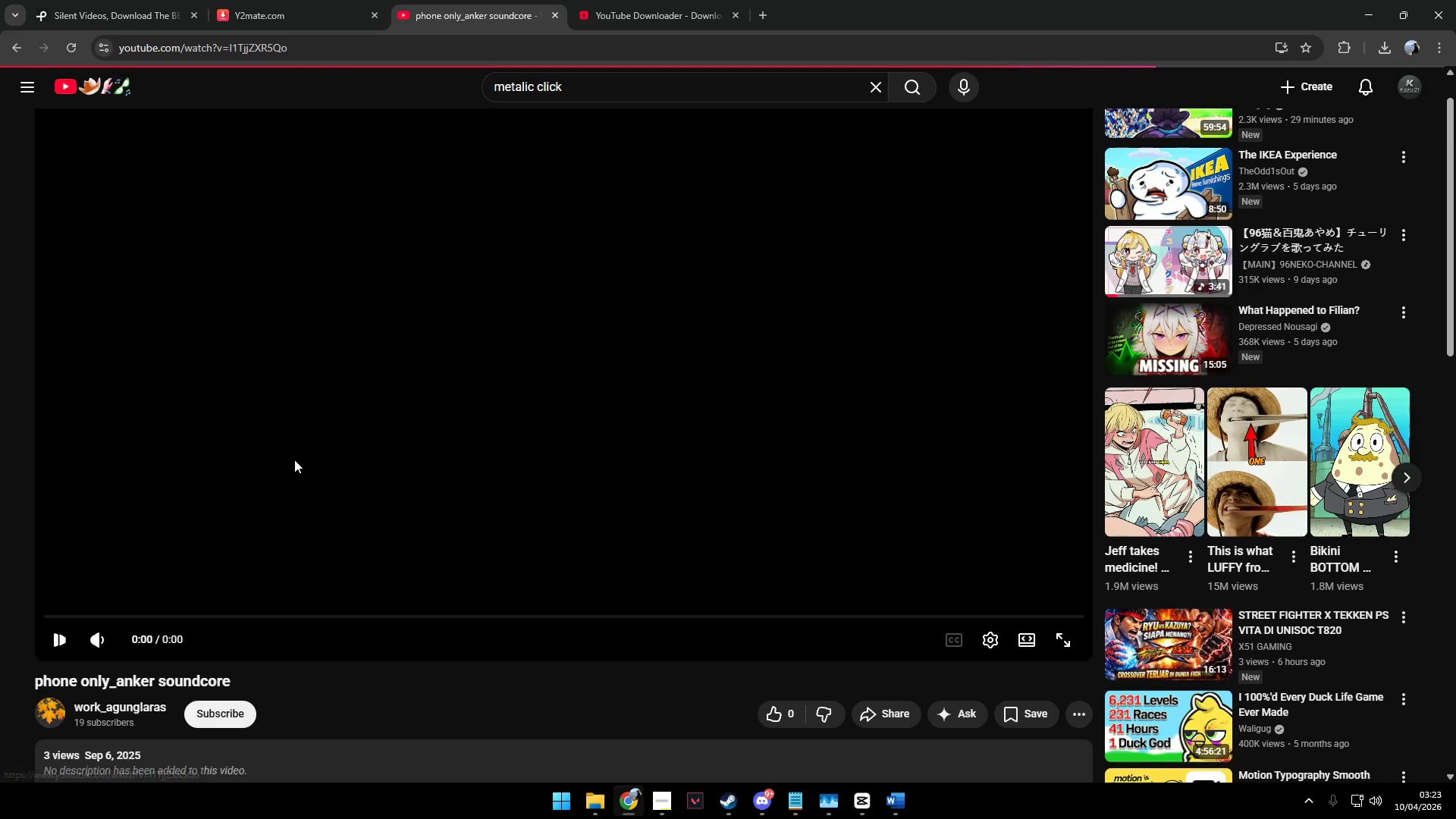 
scroll: coordinate [296, 450], scroll_direction: down, amount: 6.0
 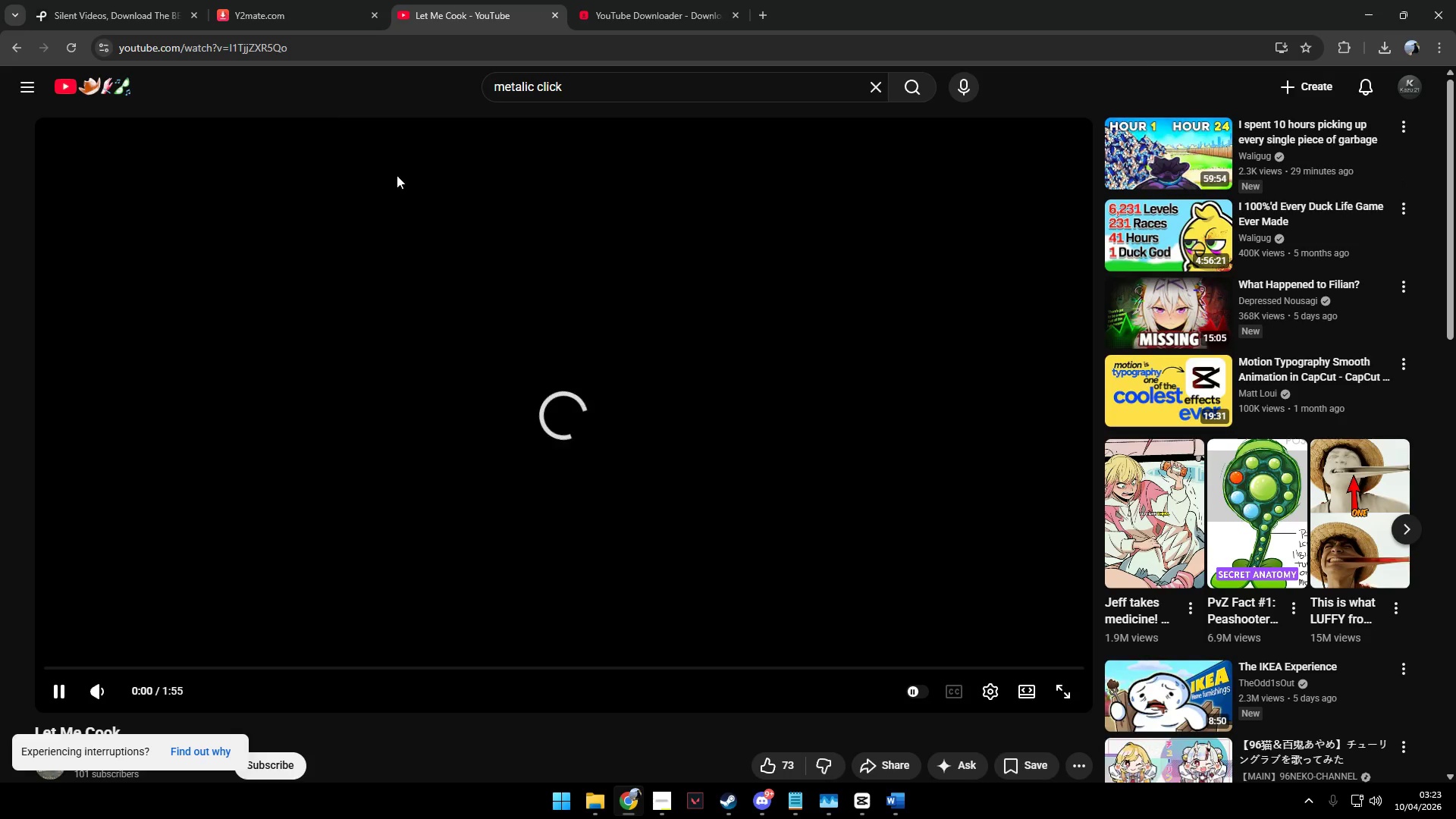 
left_click([377, 49])
 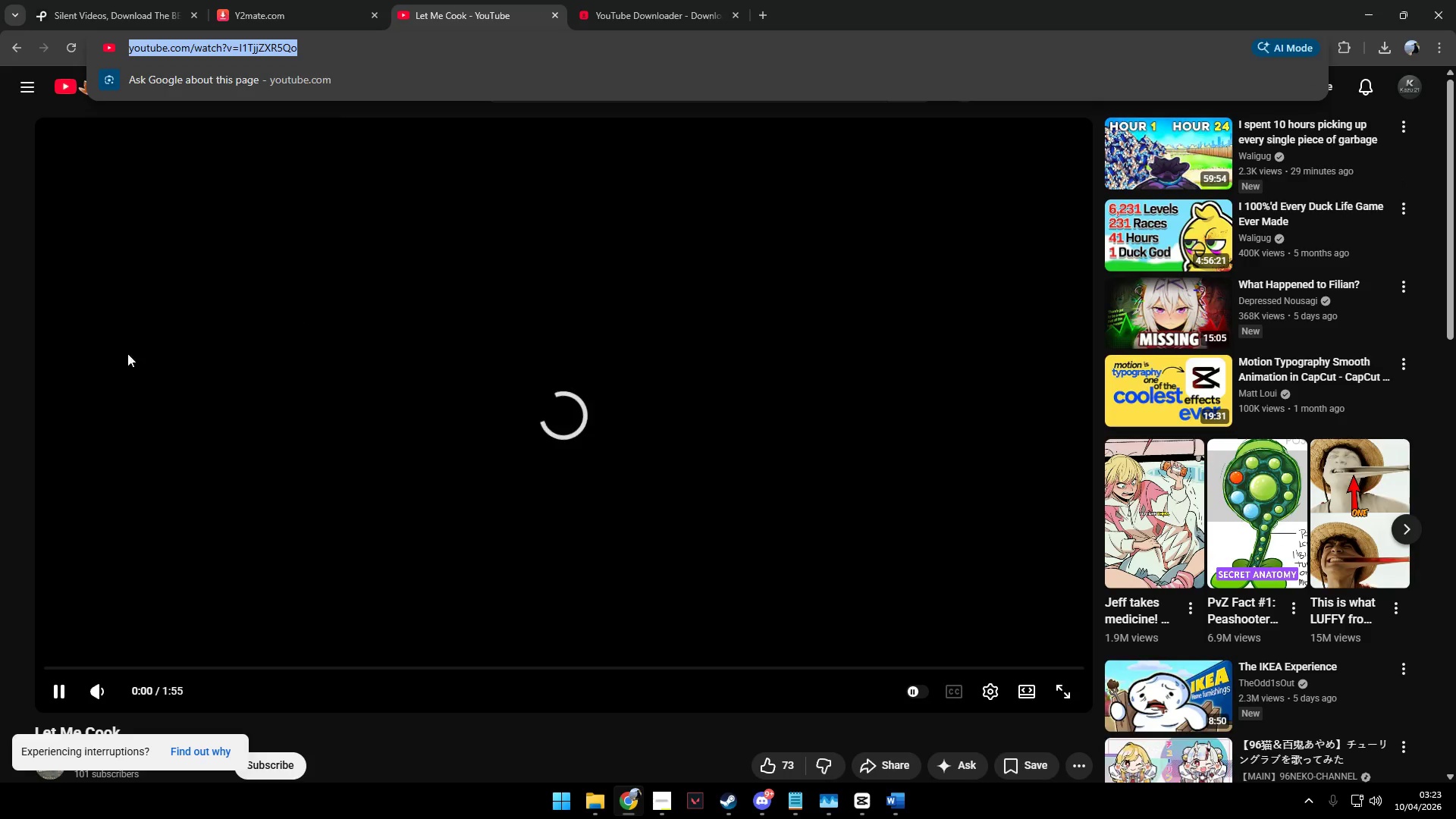 
scroll: coordinate [0, 330], scroll_direction: down, amount: 4.0
 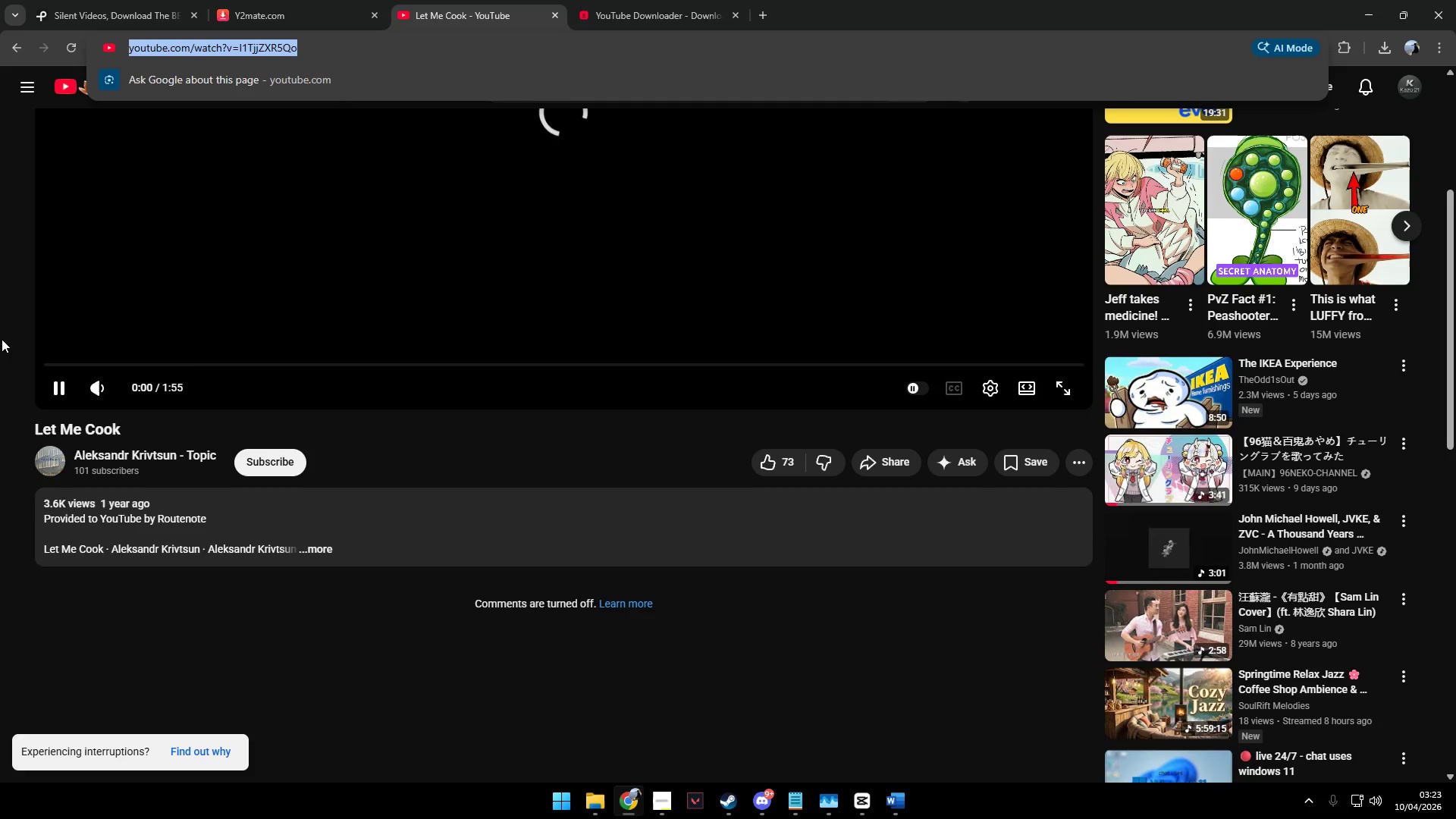 
key(Control+C)
 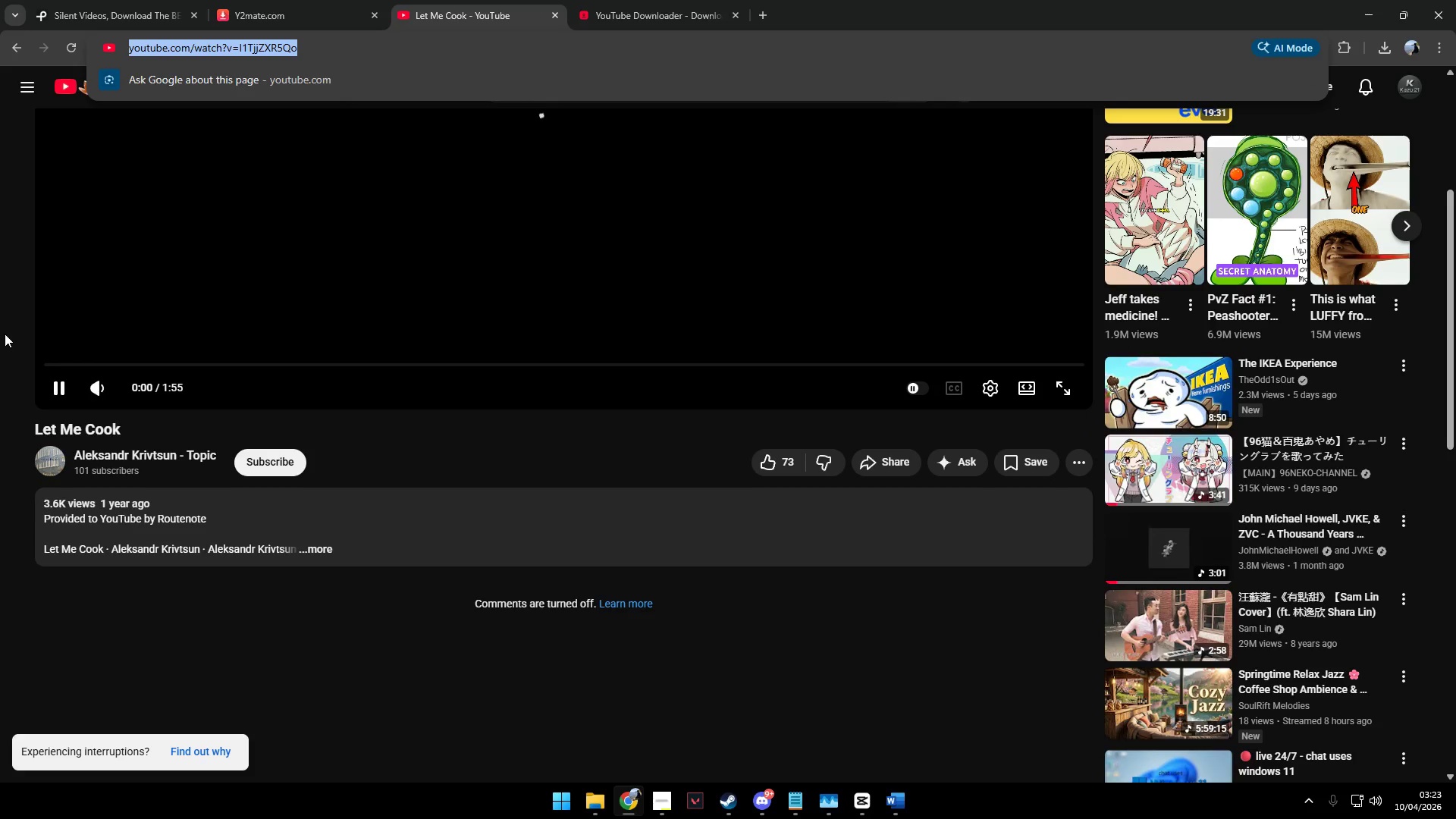 
key(Control+C)
 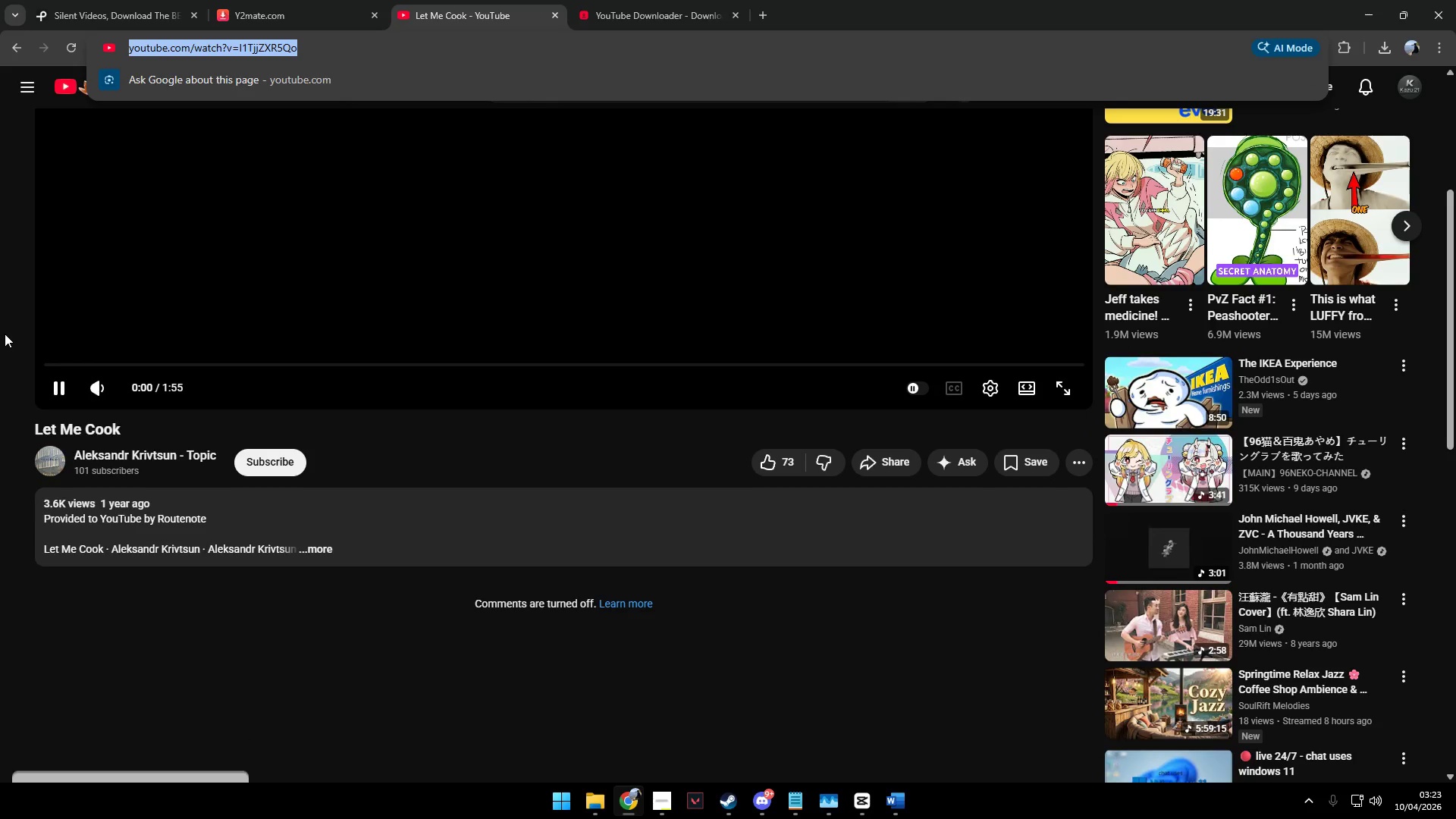 
key(Control+C)
 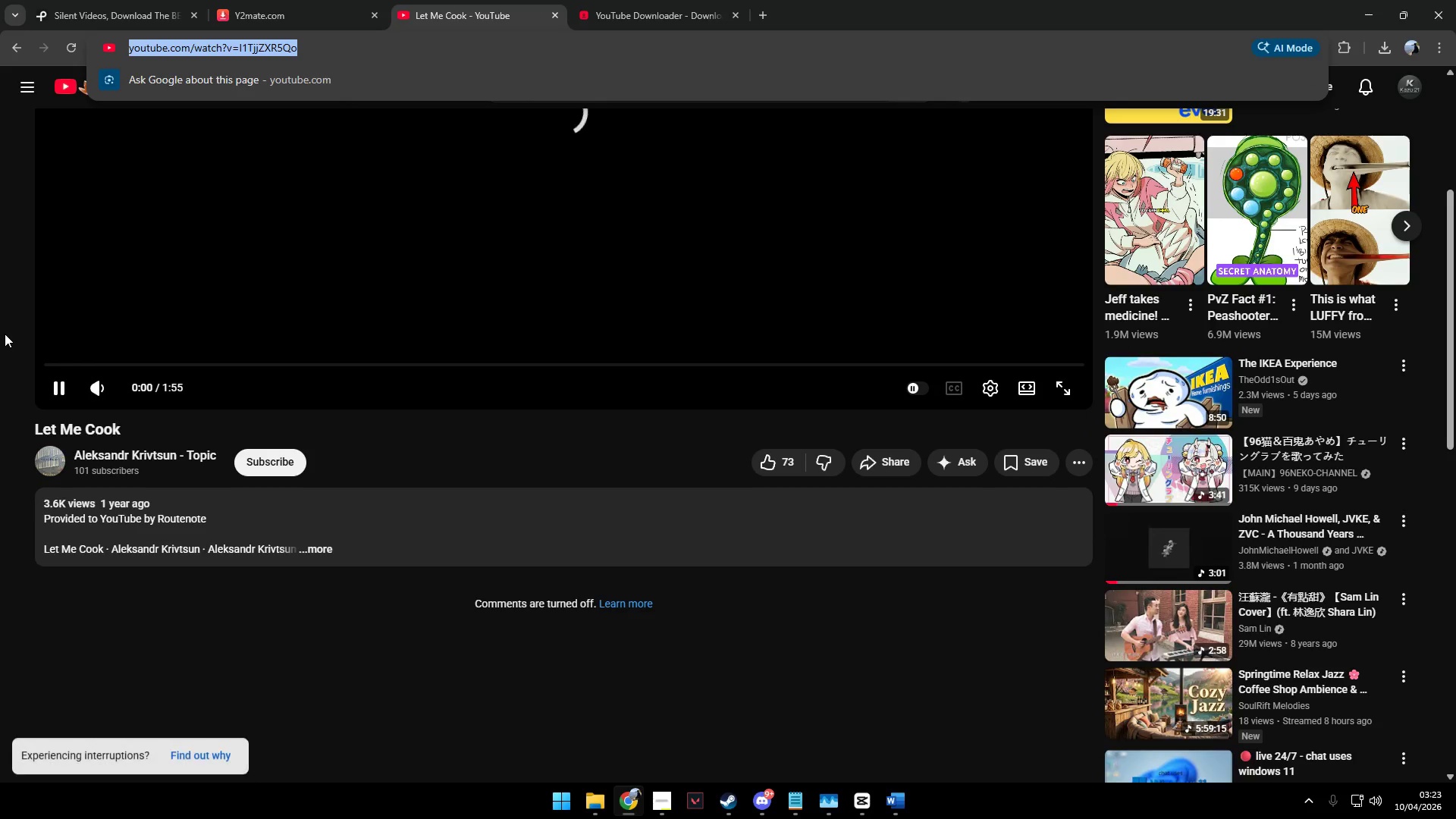 
key(Control+C)
 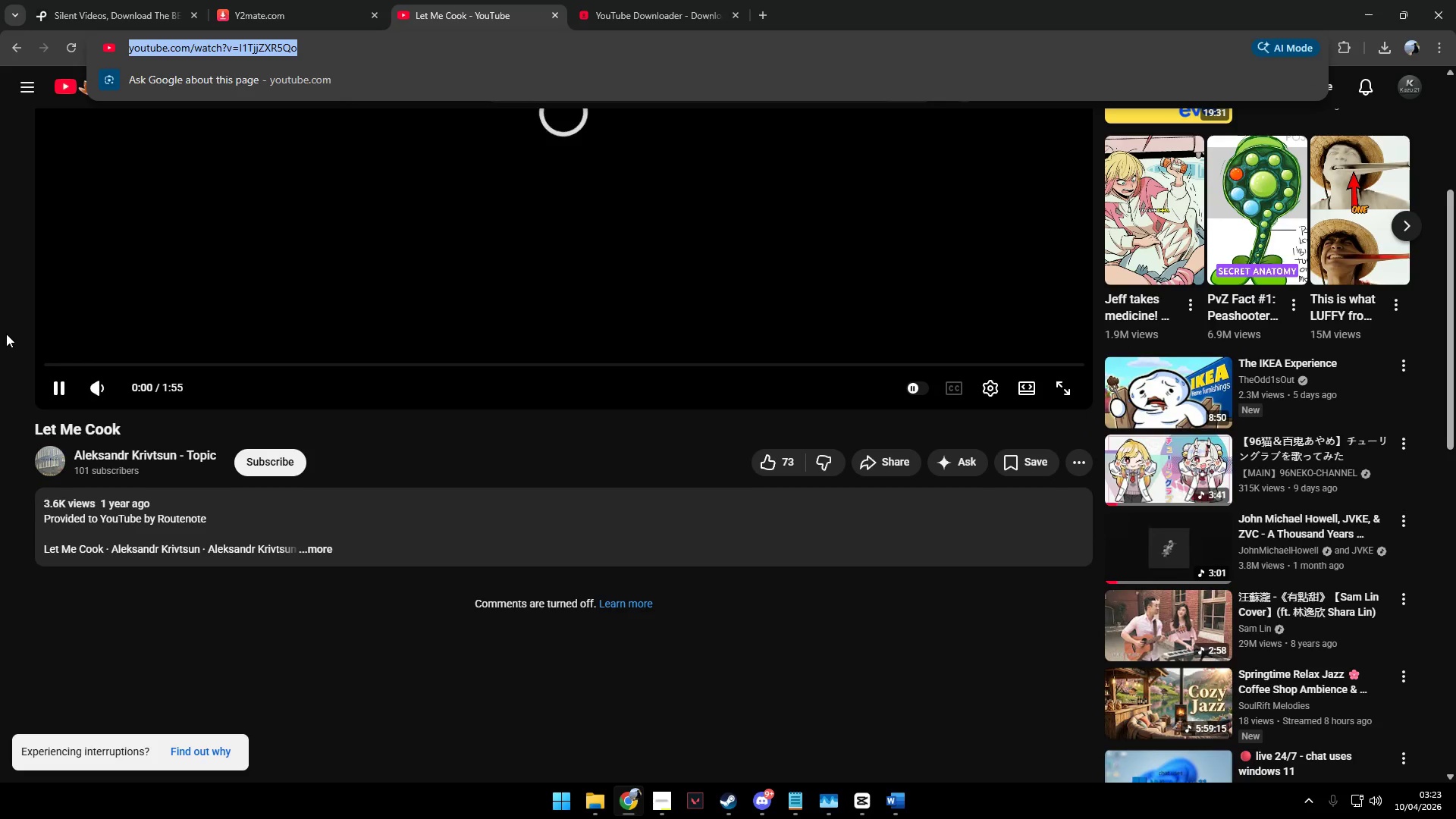 
key(Control+C)
 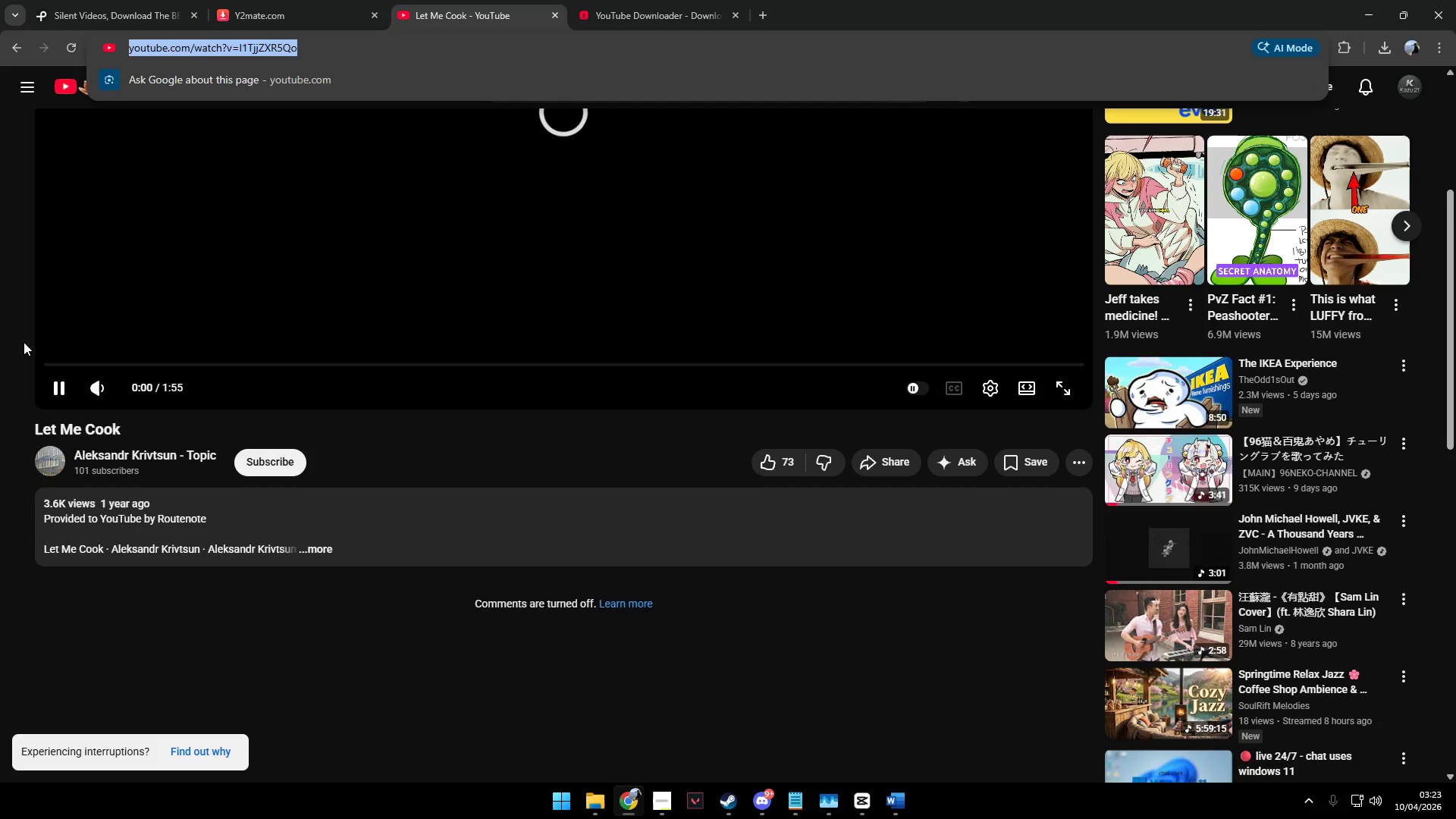 
key(Control+C)
 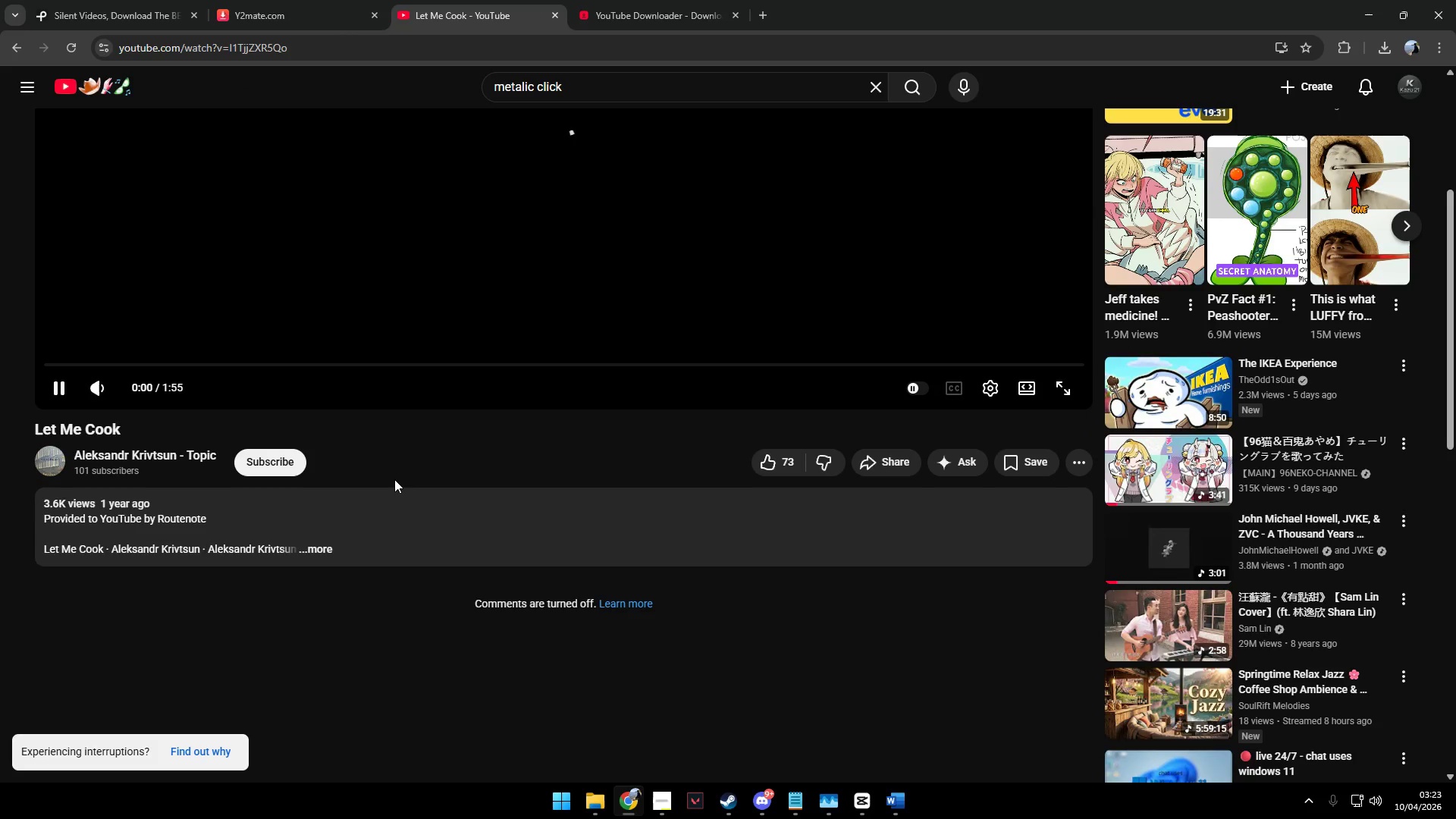 
left_click([394, 448])
 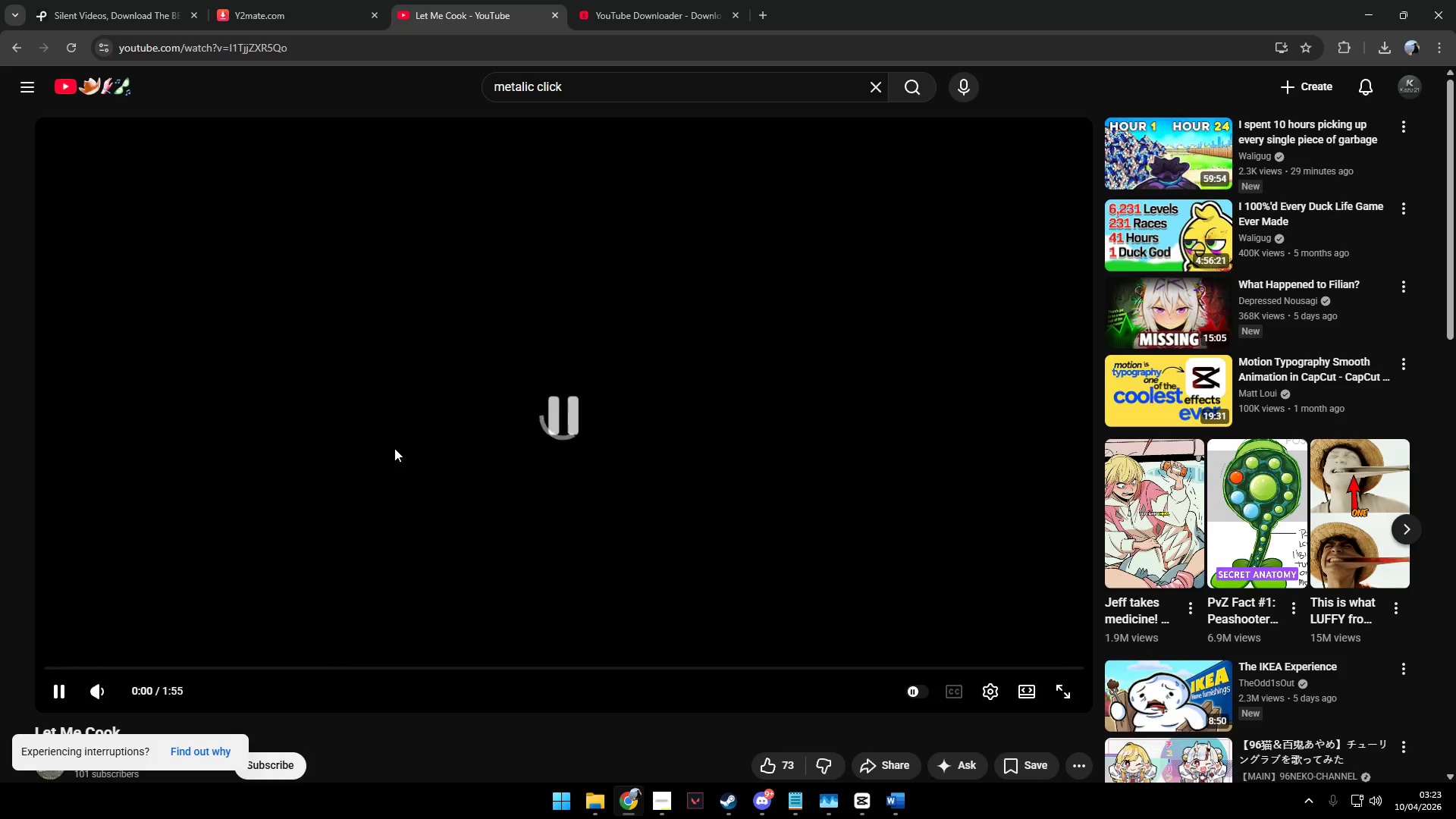 
scroll: coordinate [393, 473], scroll_direction: up, amount: 4.0
 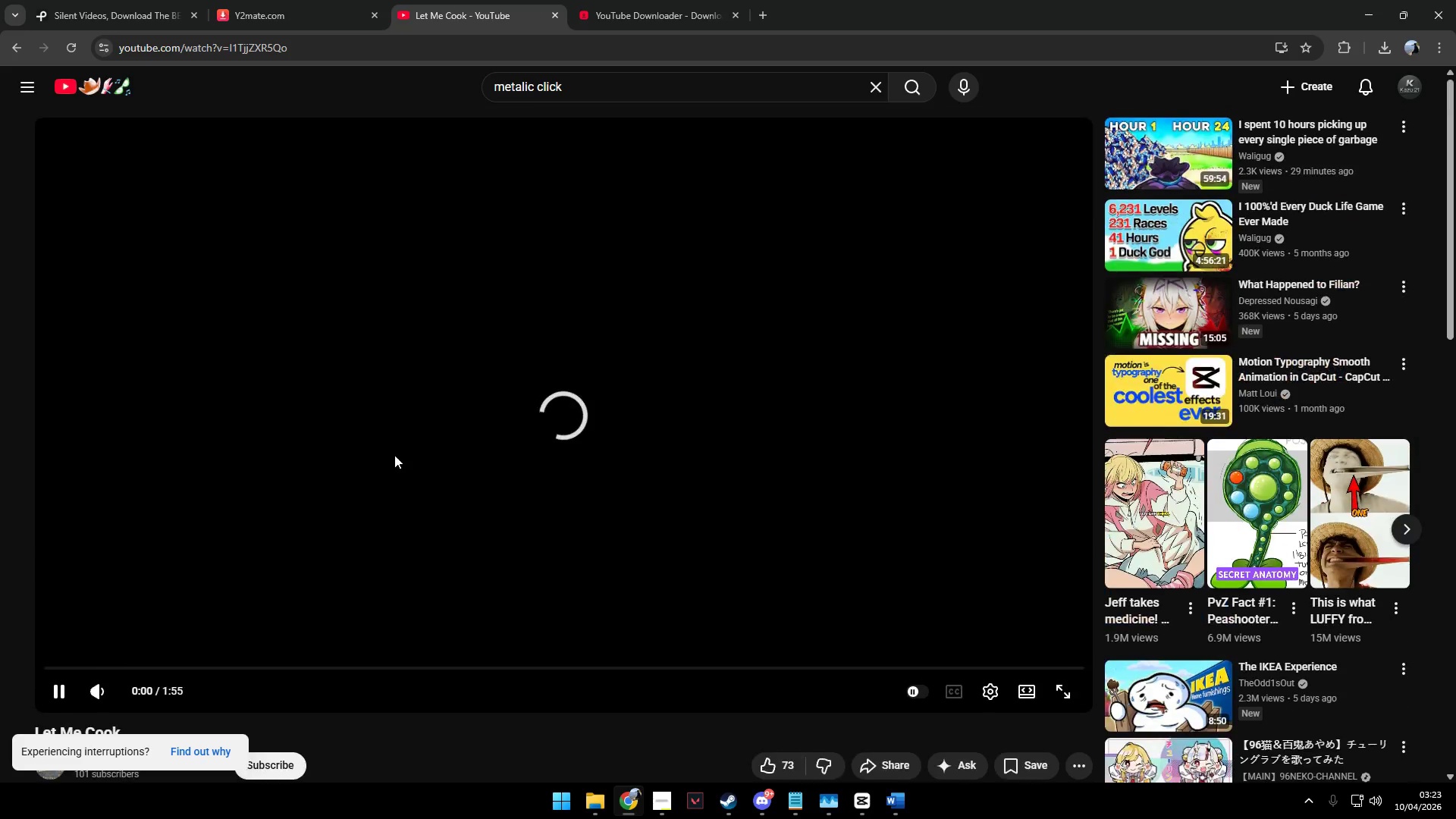 
scroll: coordinate [403, 455], scroll_direction: down, amount: 4.0
 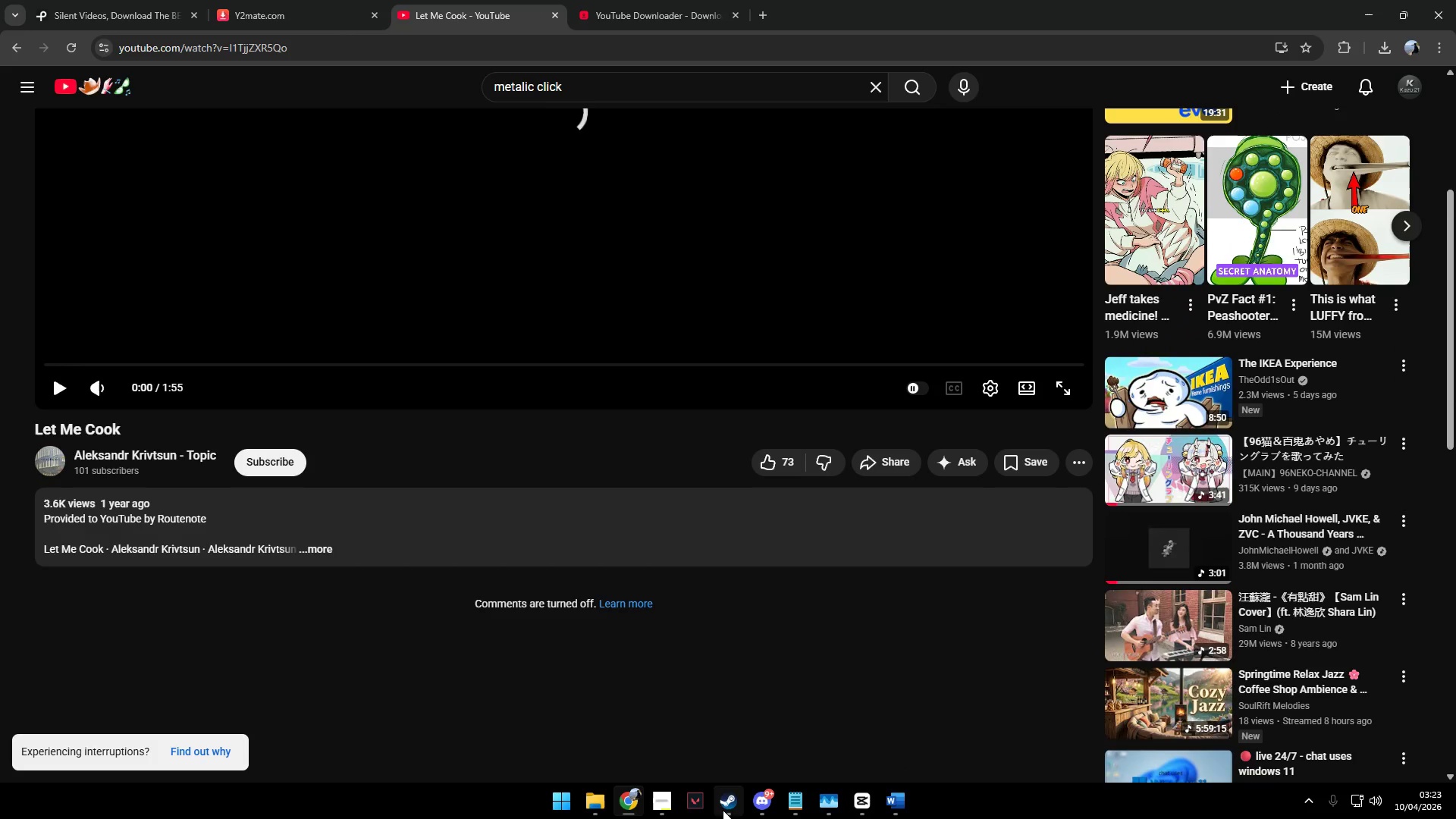 
left_click([666, 804])